 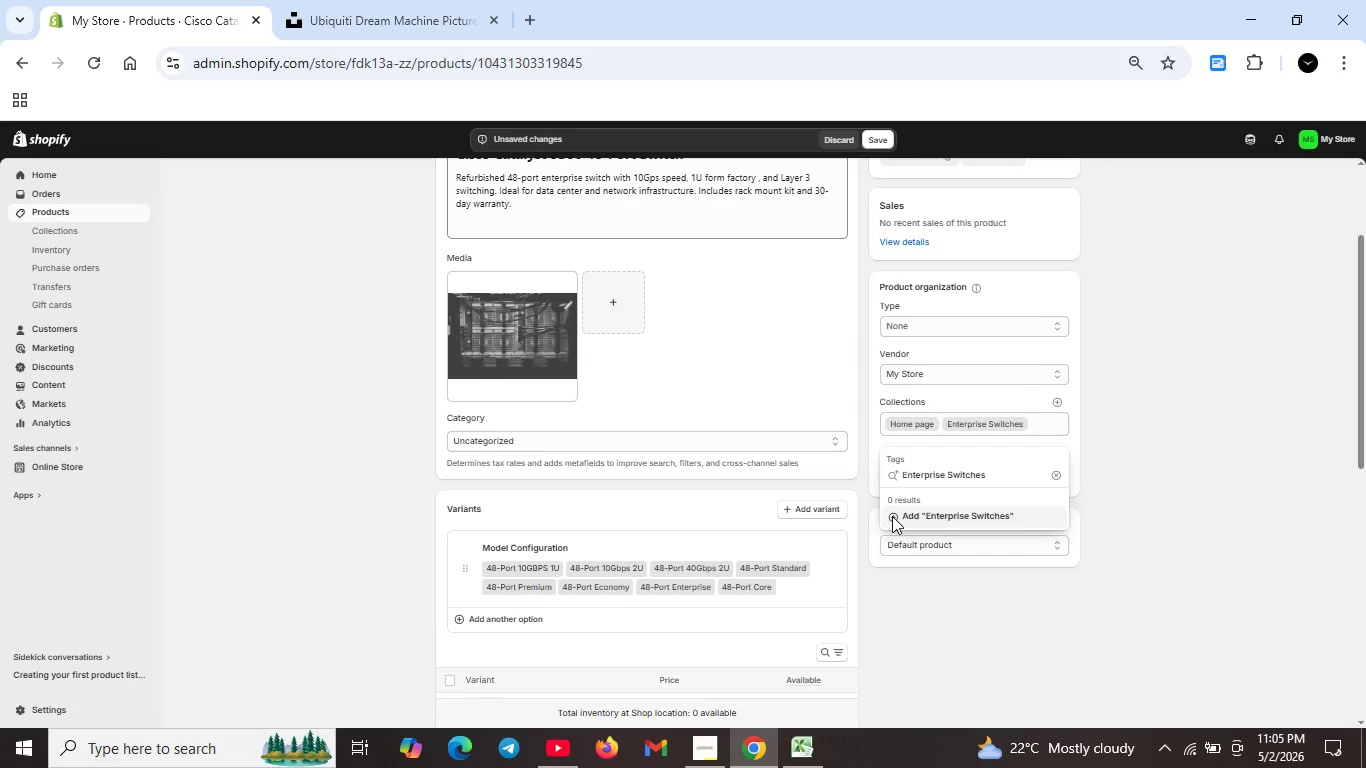 
left_click([1057, 451])
 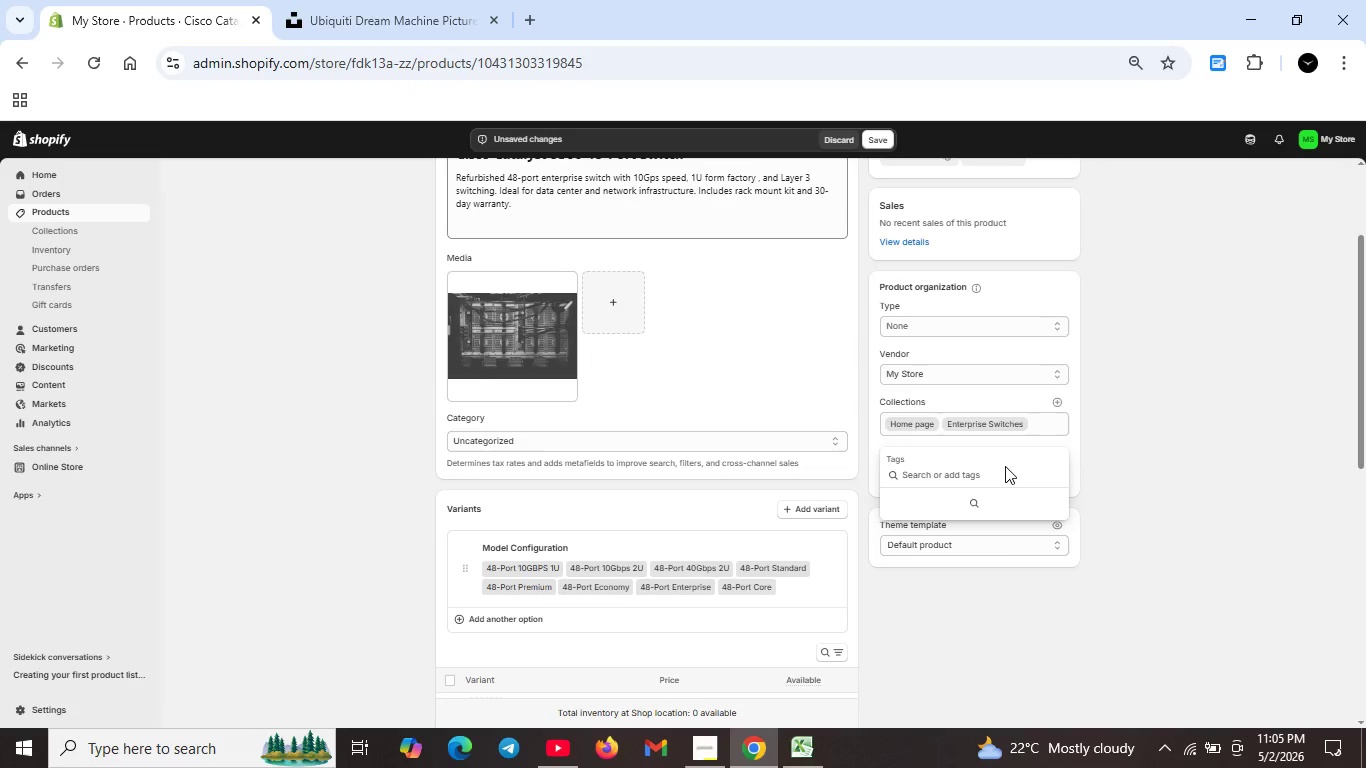 
type(Cisco)
 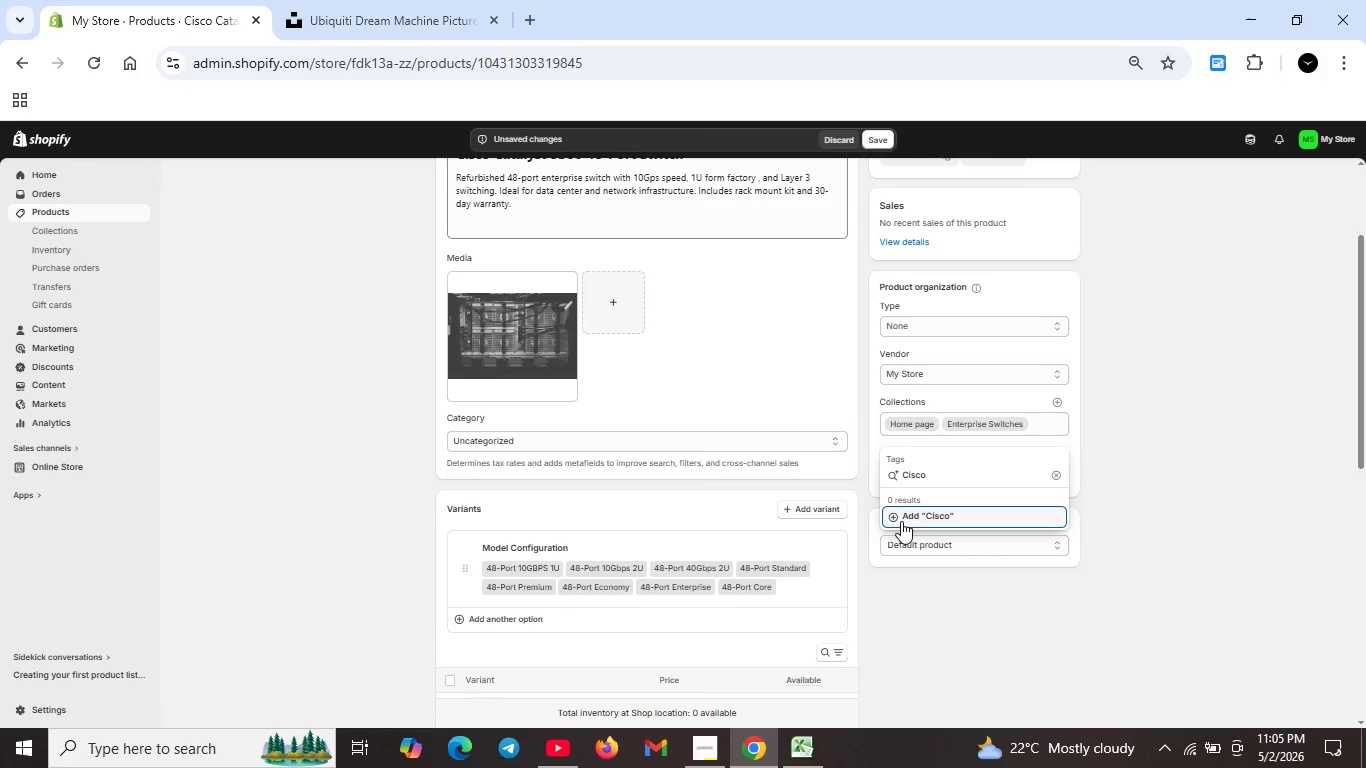 
left_click([894, 517])
 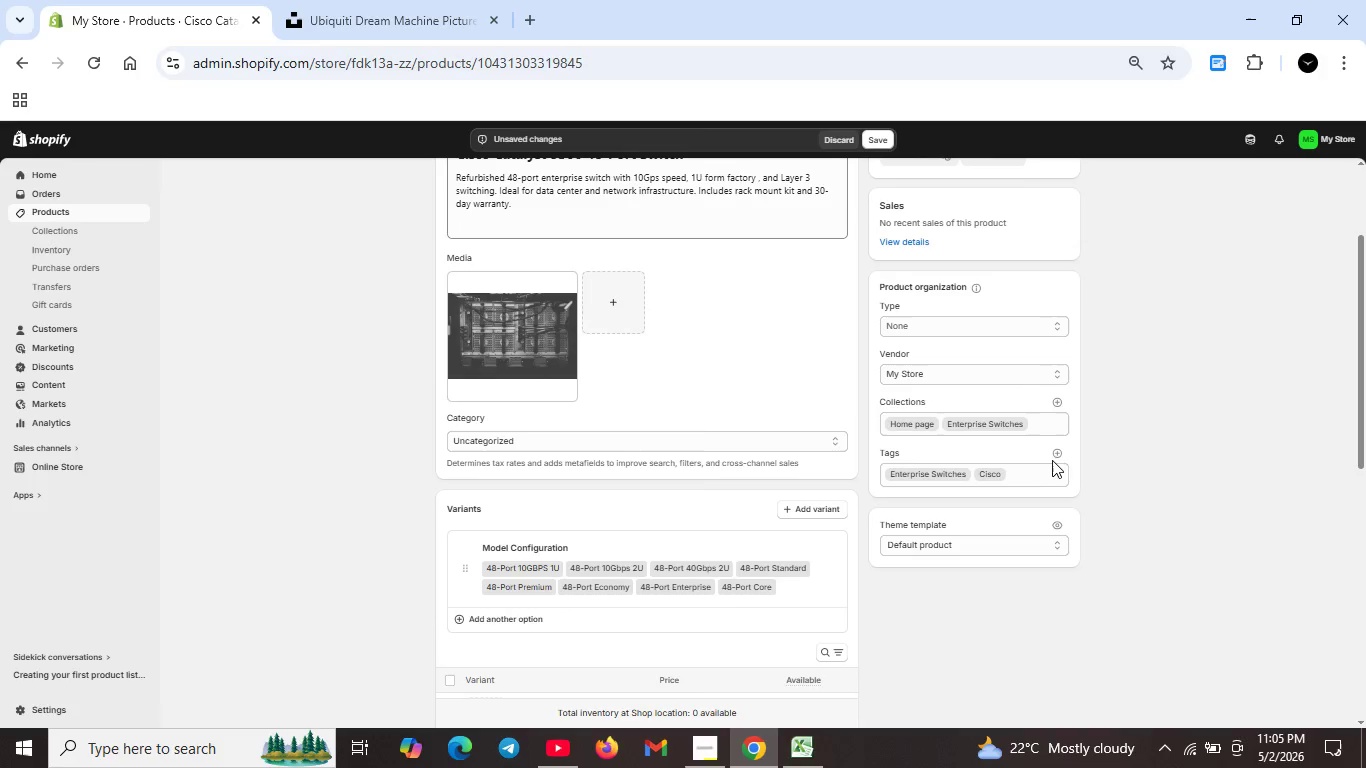 
left_click([1058, 450])
 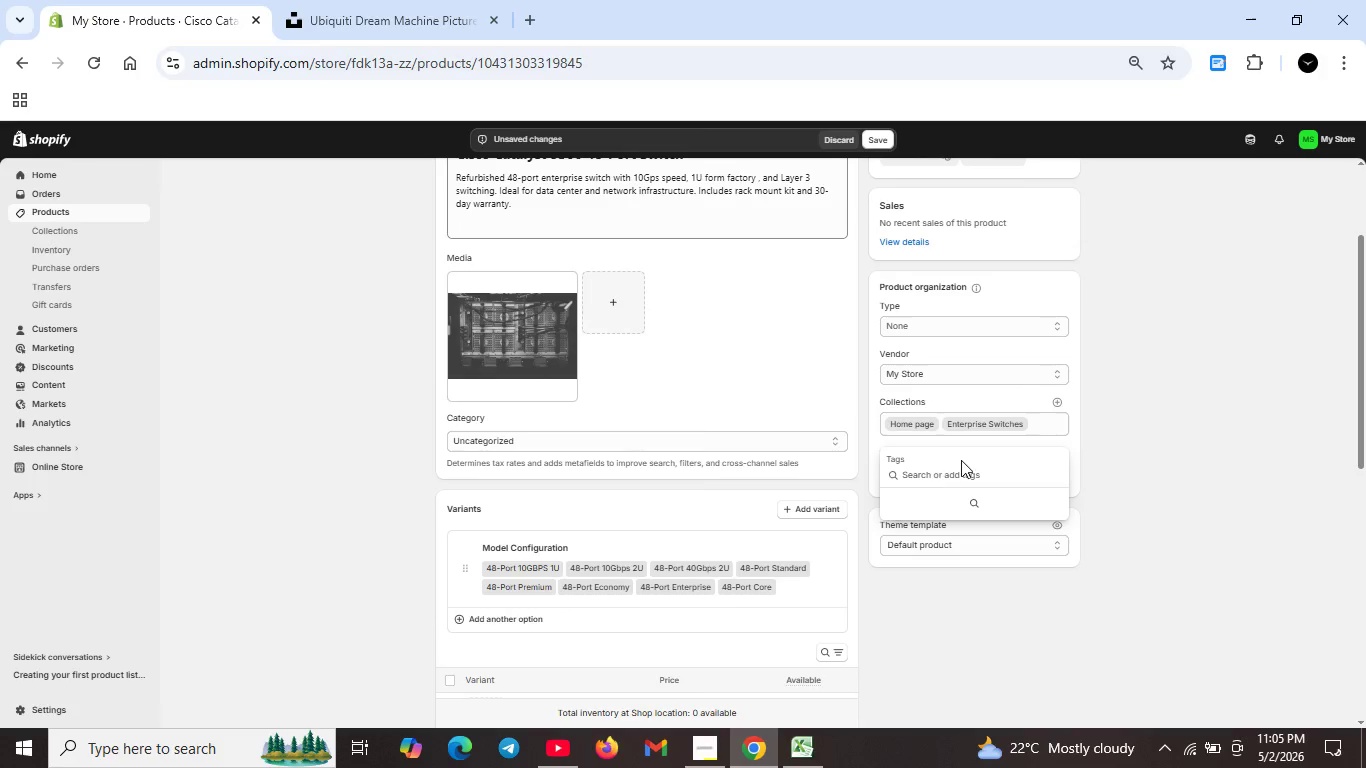 
type(Networking)
 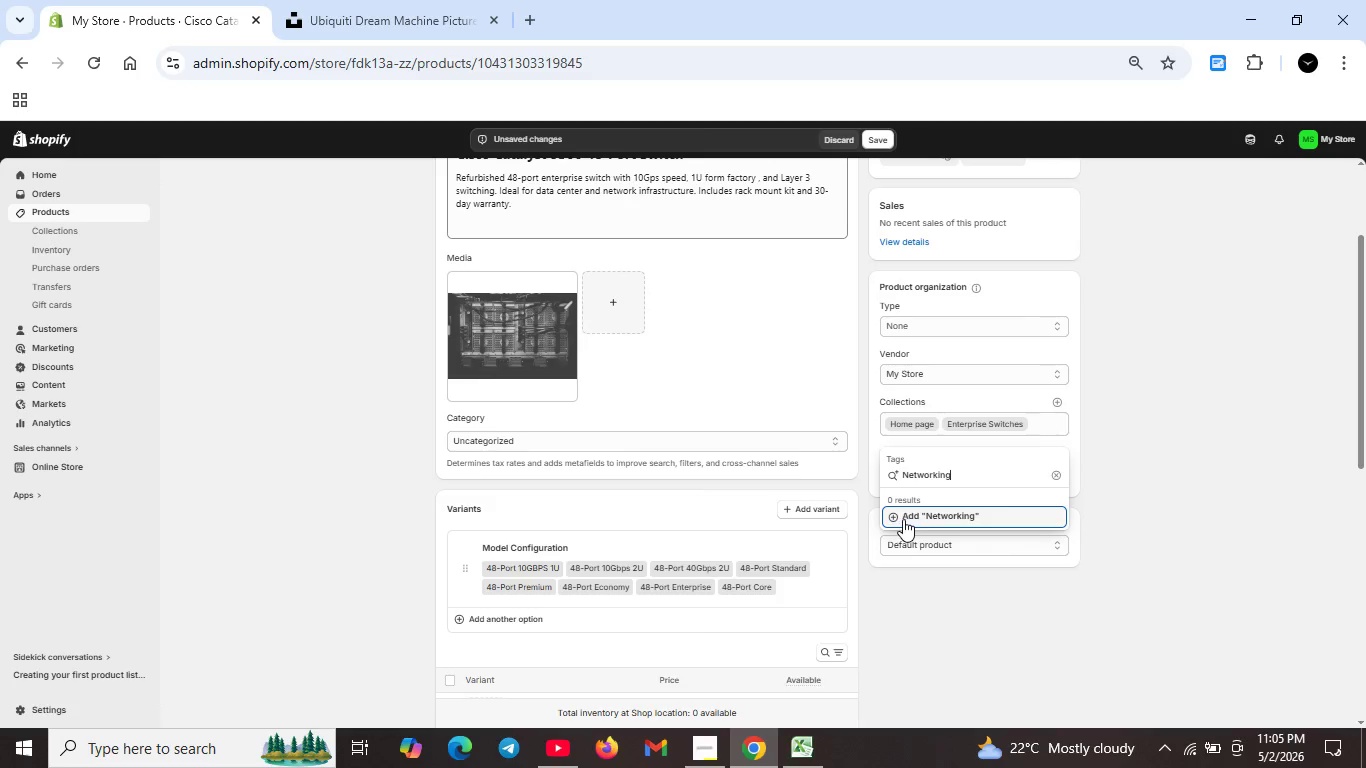 
left_click([895, 518])
 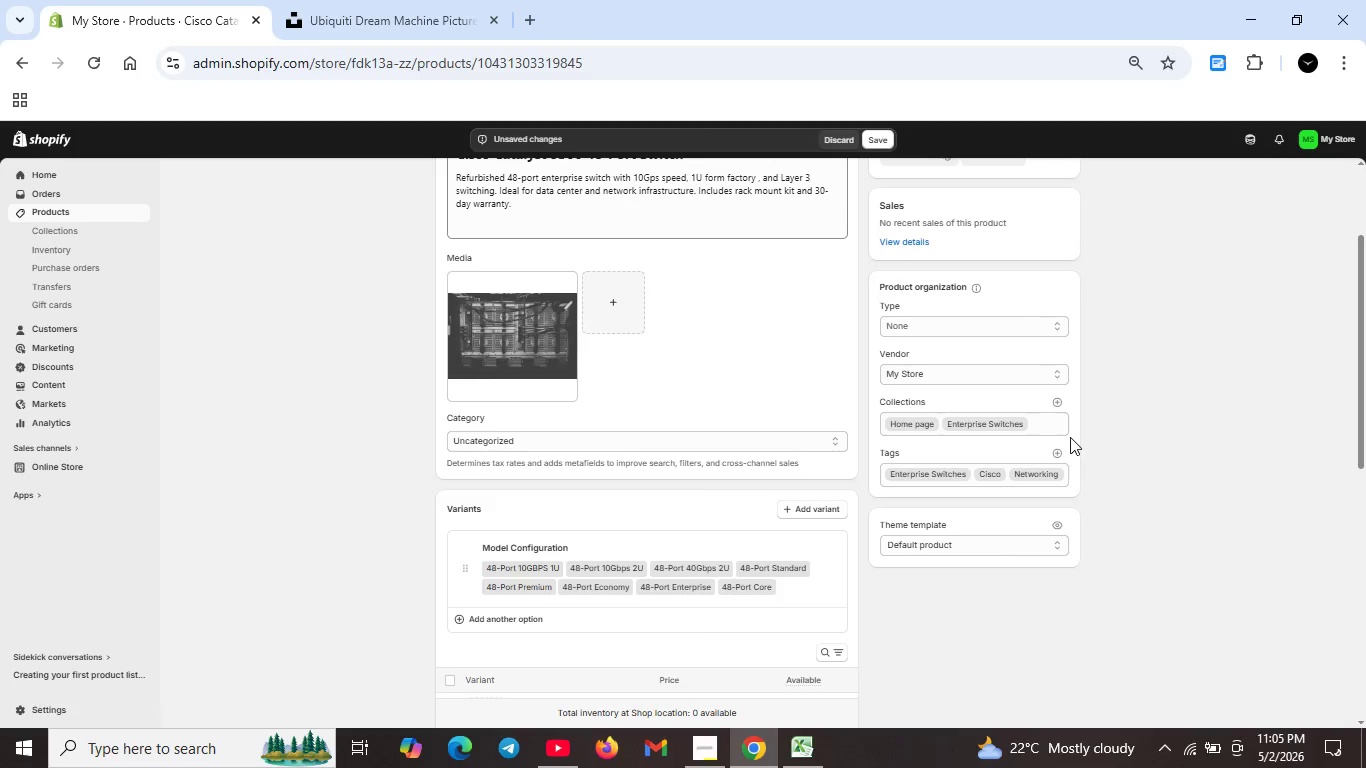 
left_click([1057, 453])
 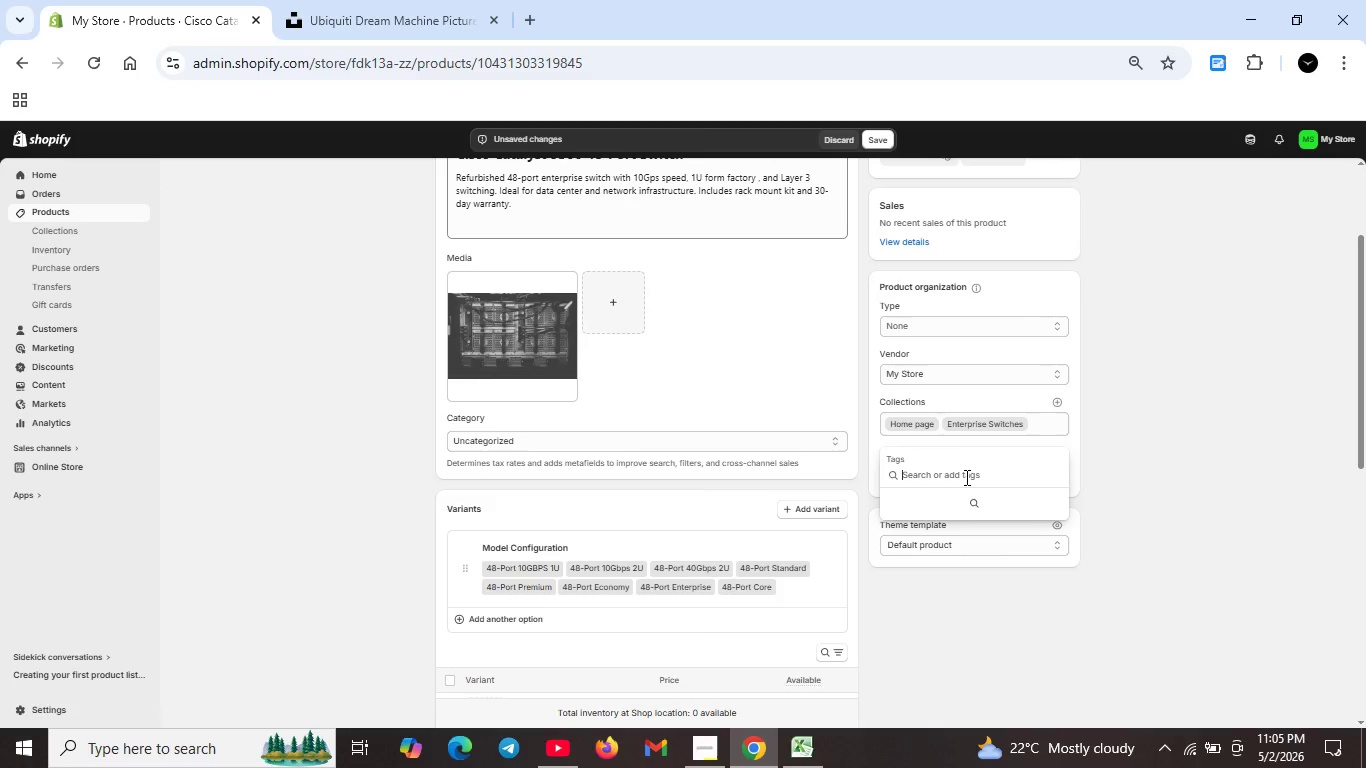 
type(J)
key(Backspace)
type(Harware)
 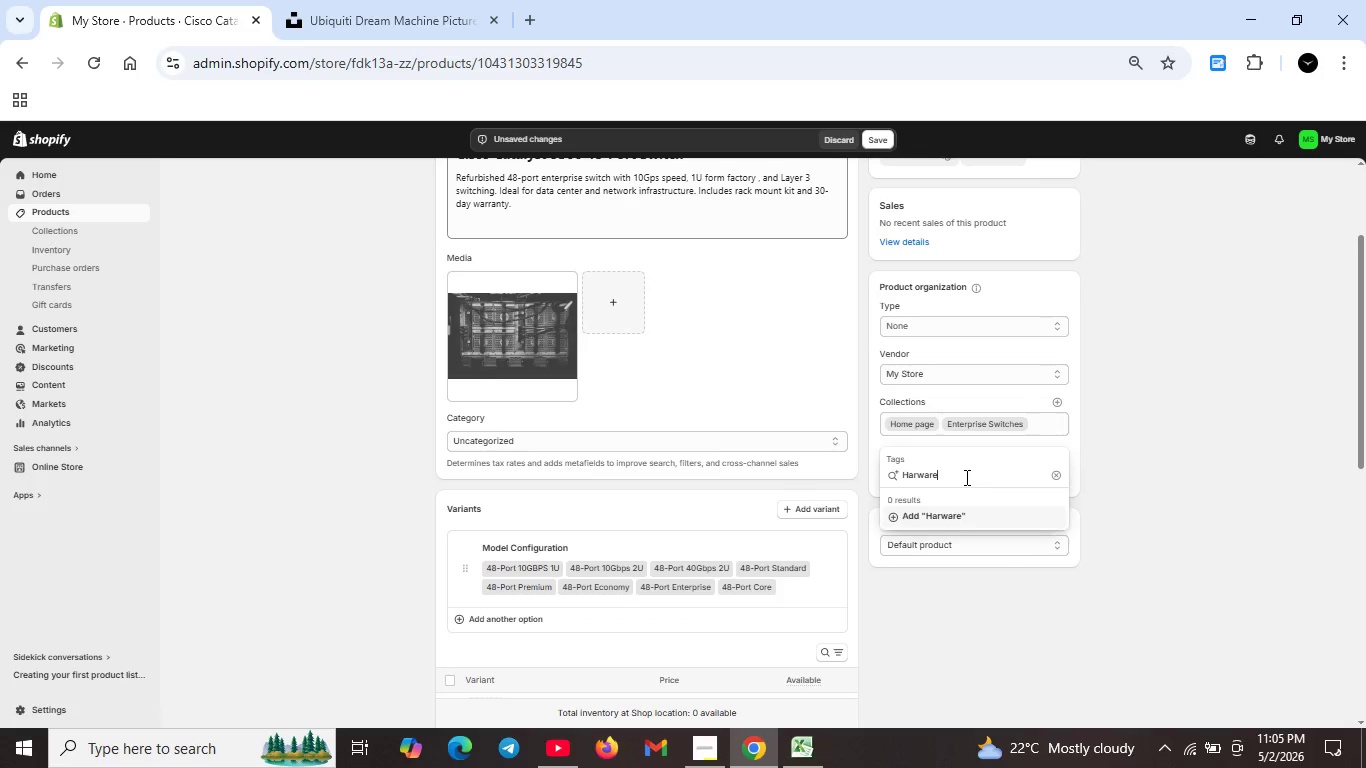 
key(ArrowLeft)
 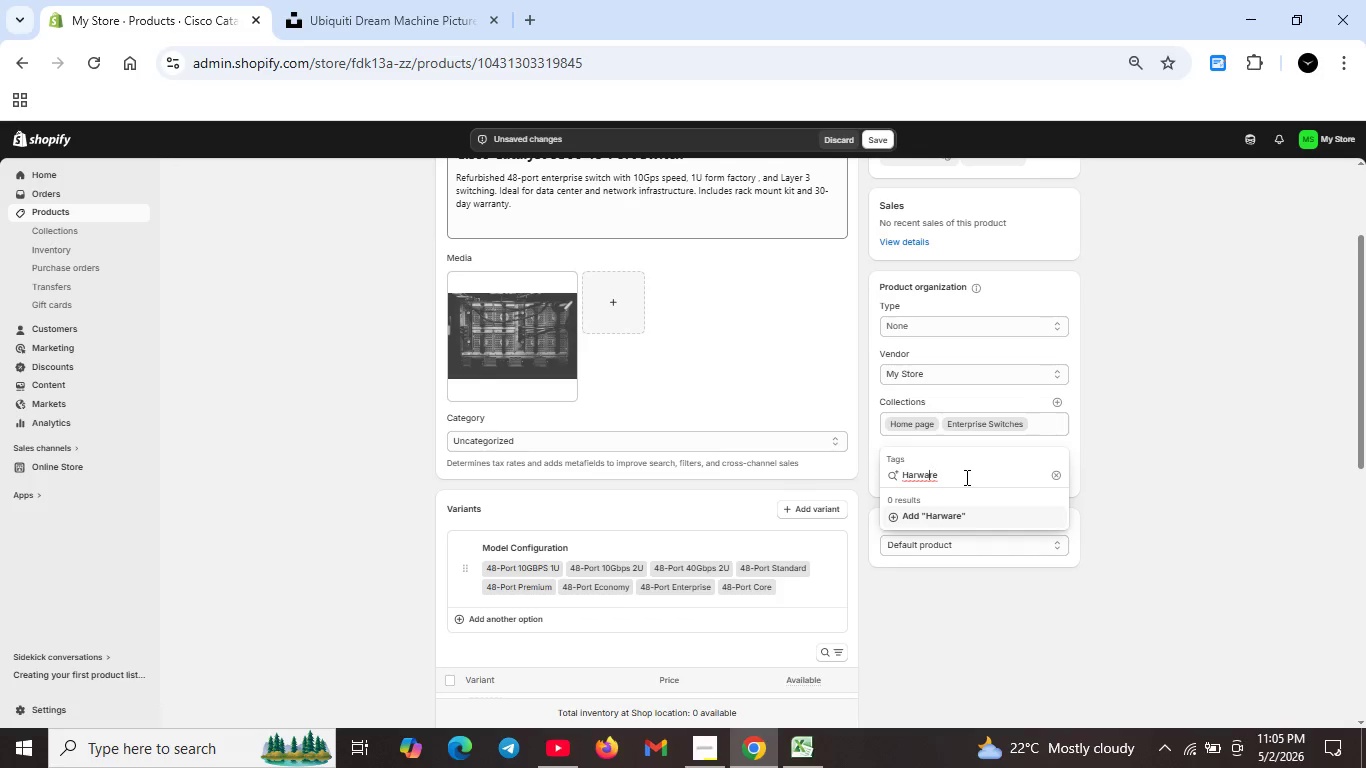 
key(ArrowLeft)
 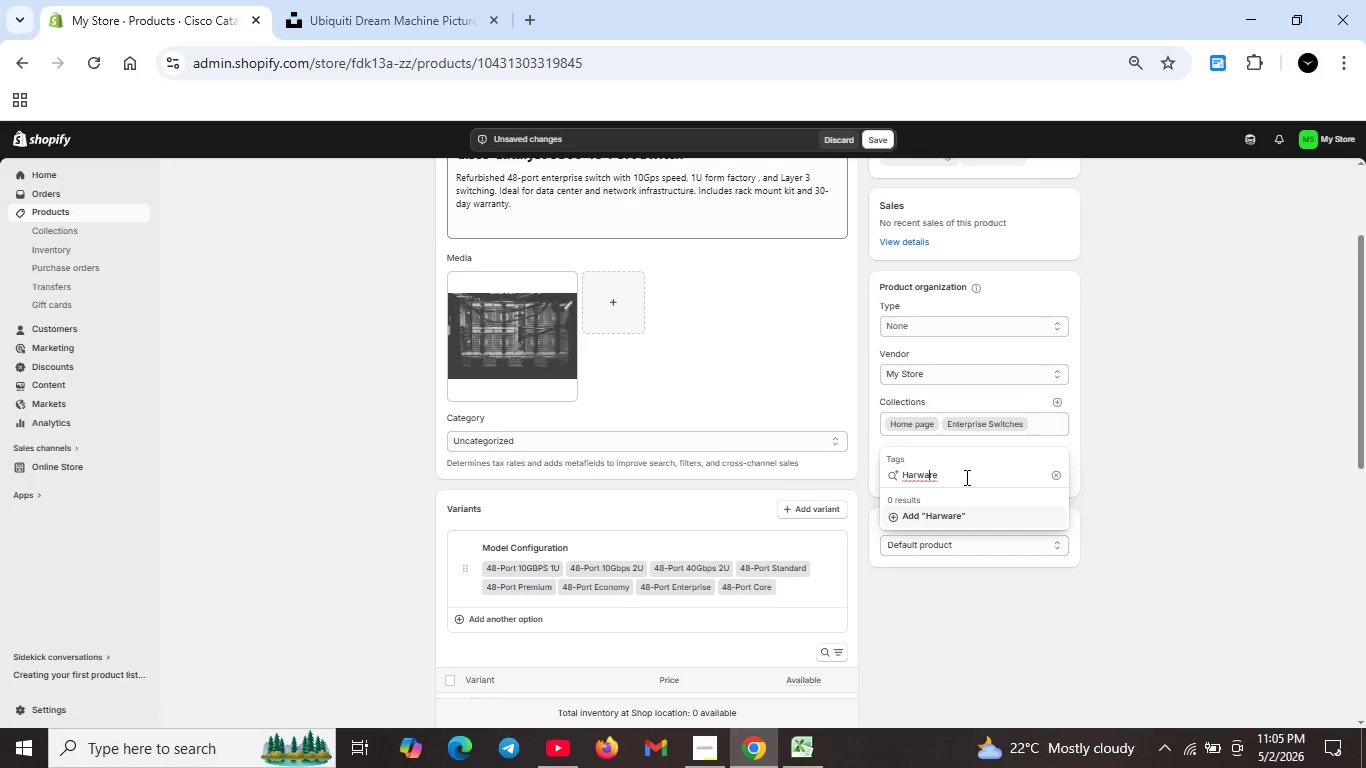 
key(ArrowLeft)
 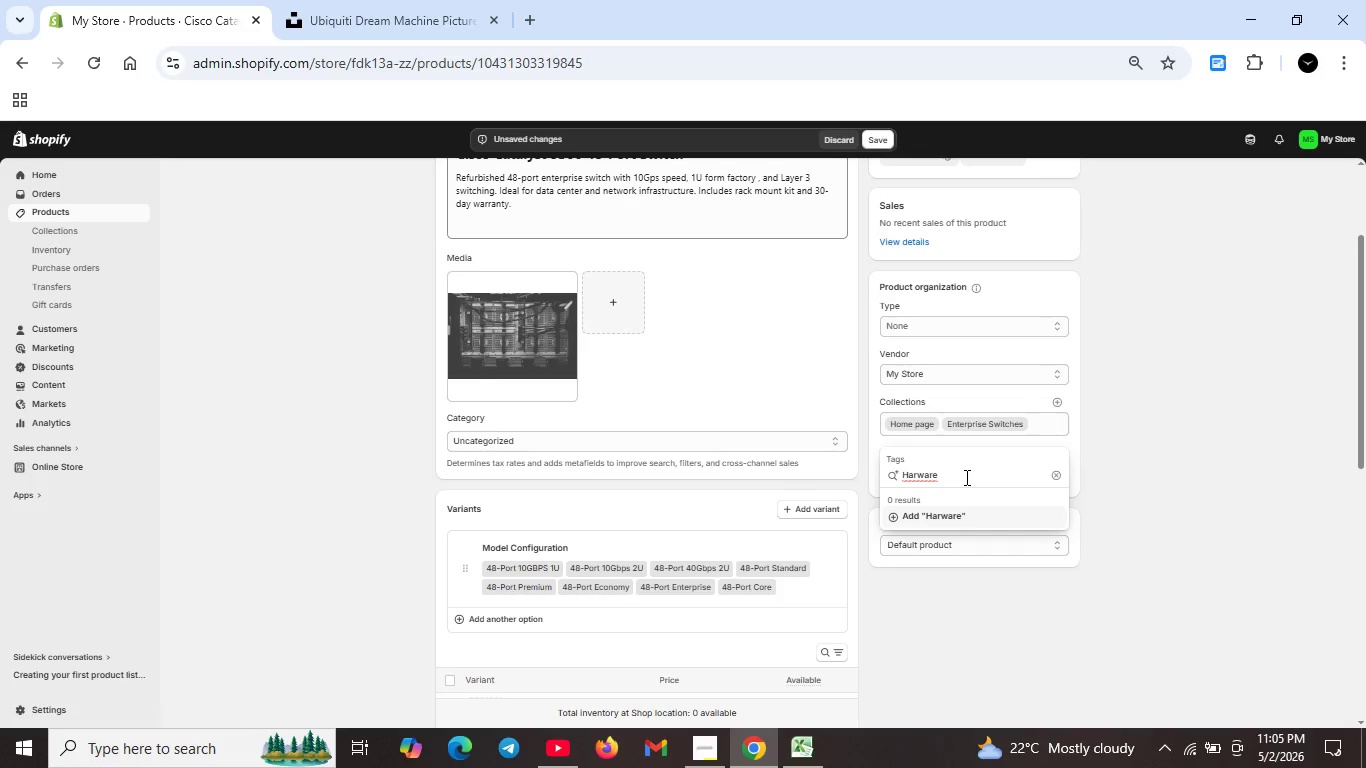 
key(ArrowLeft)
 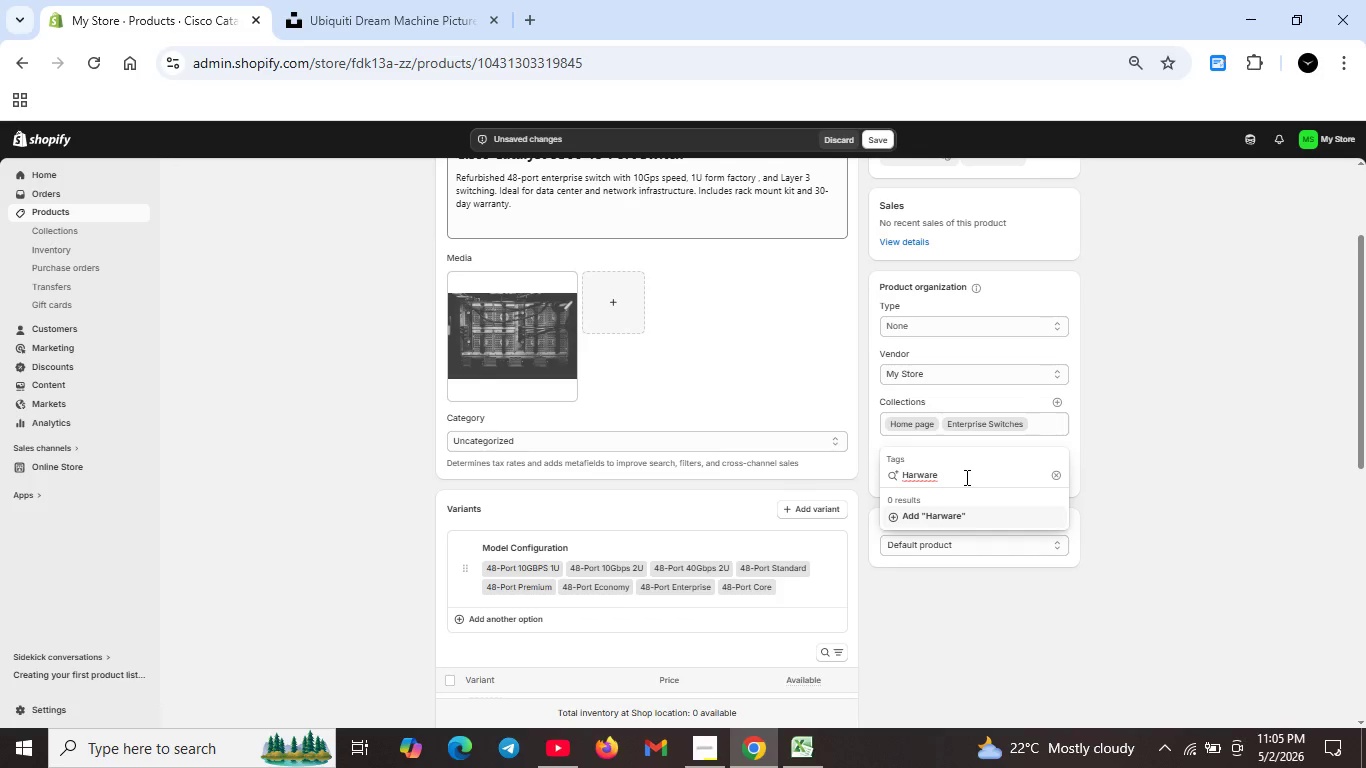 
key(D)
 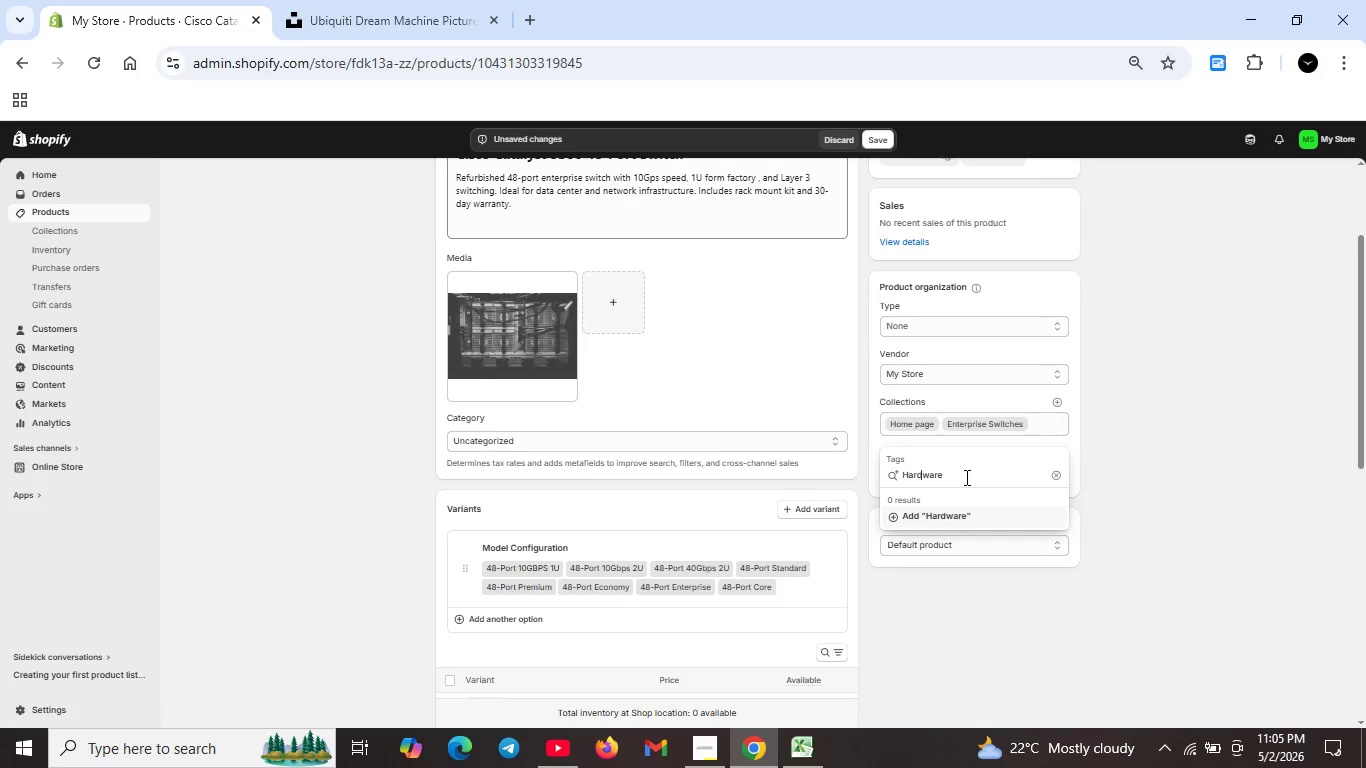 
key(ArrowRight)
 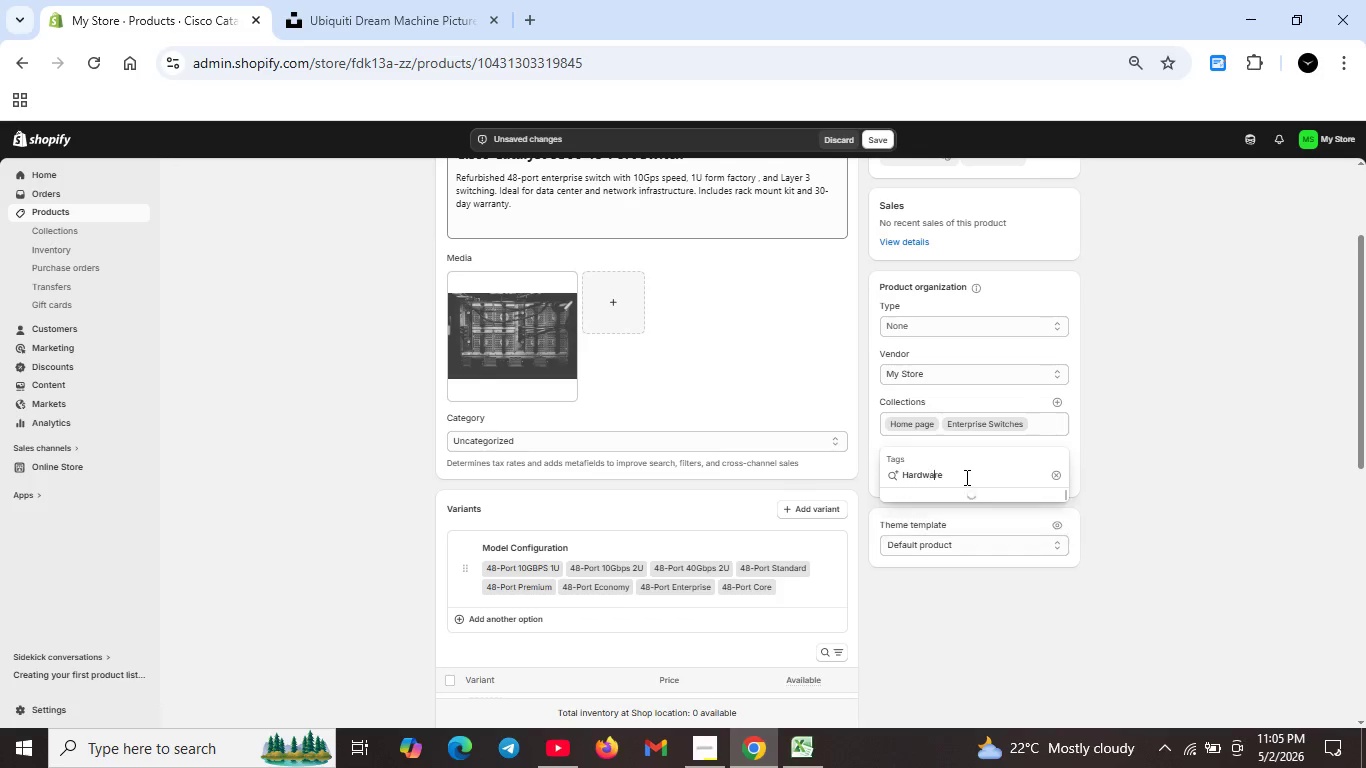 
key(ArrowRight)
 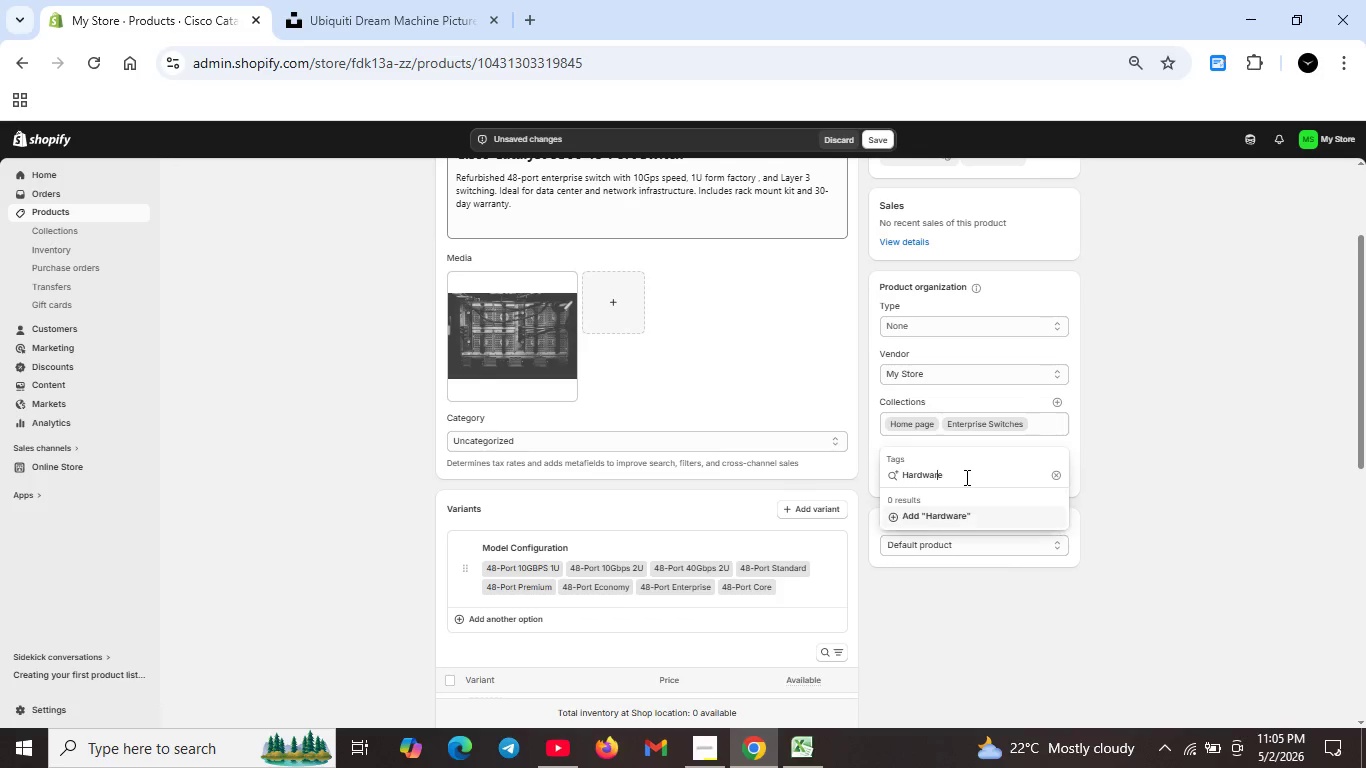 
key(ArrowRight)
 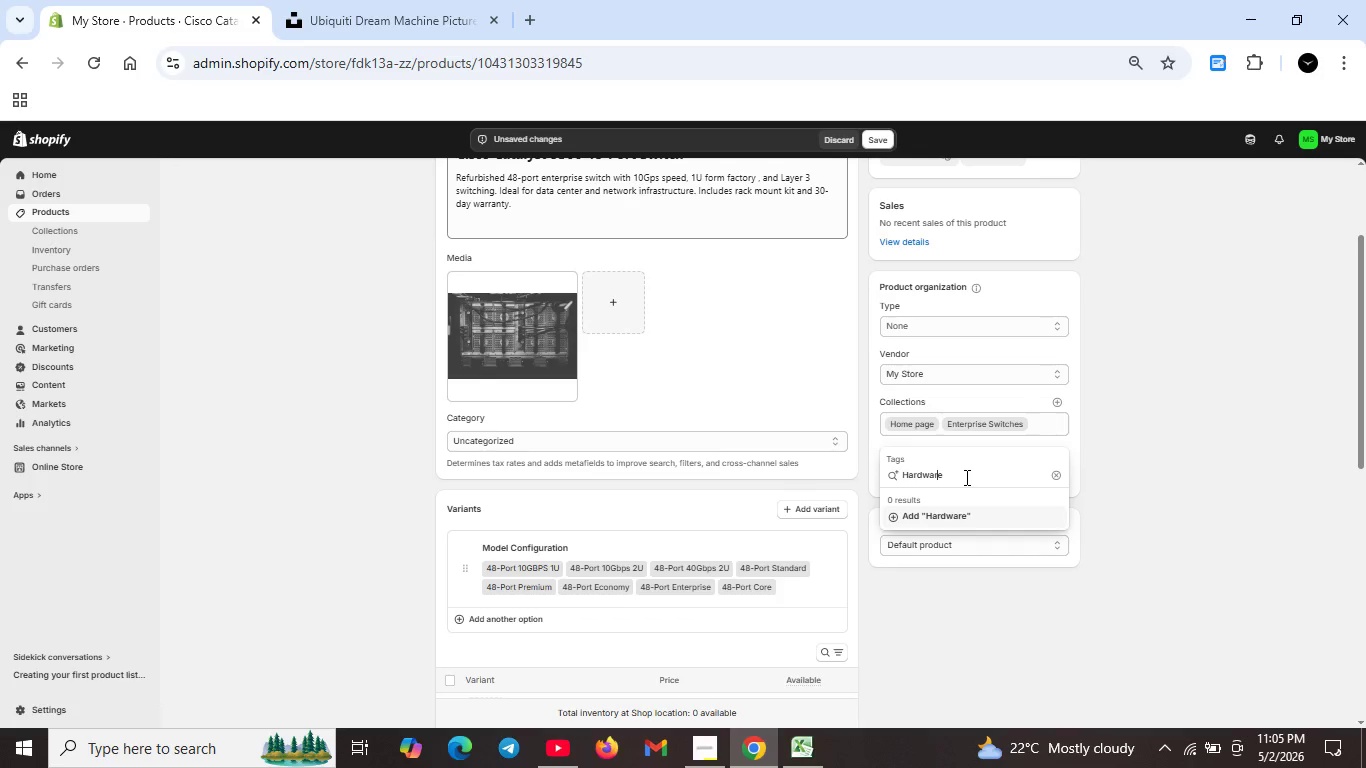 
key(ArrowRight)
 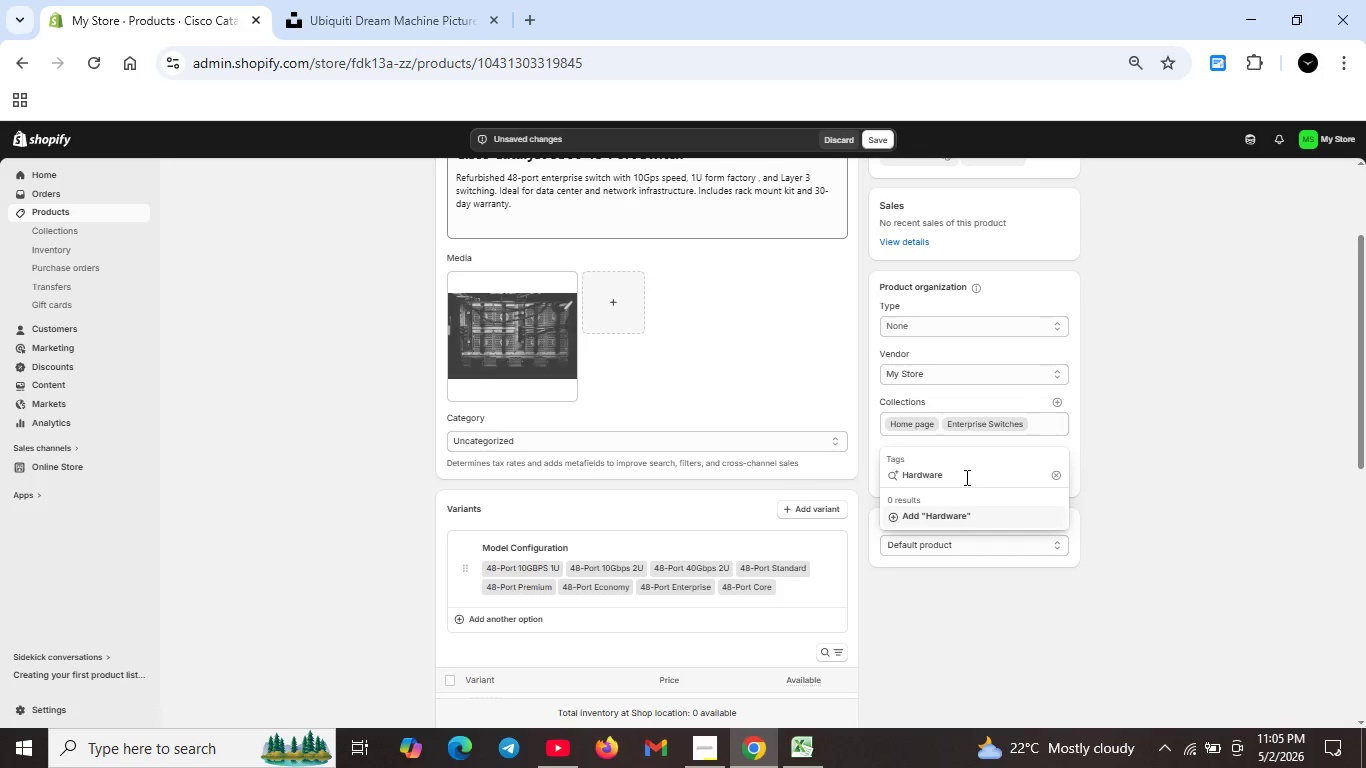 
type( Refurbise)
key(Backspace)
key(Backspace)
type(shed)
 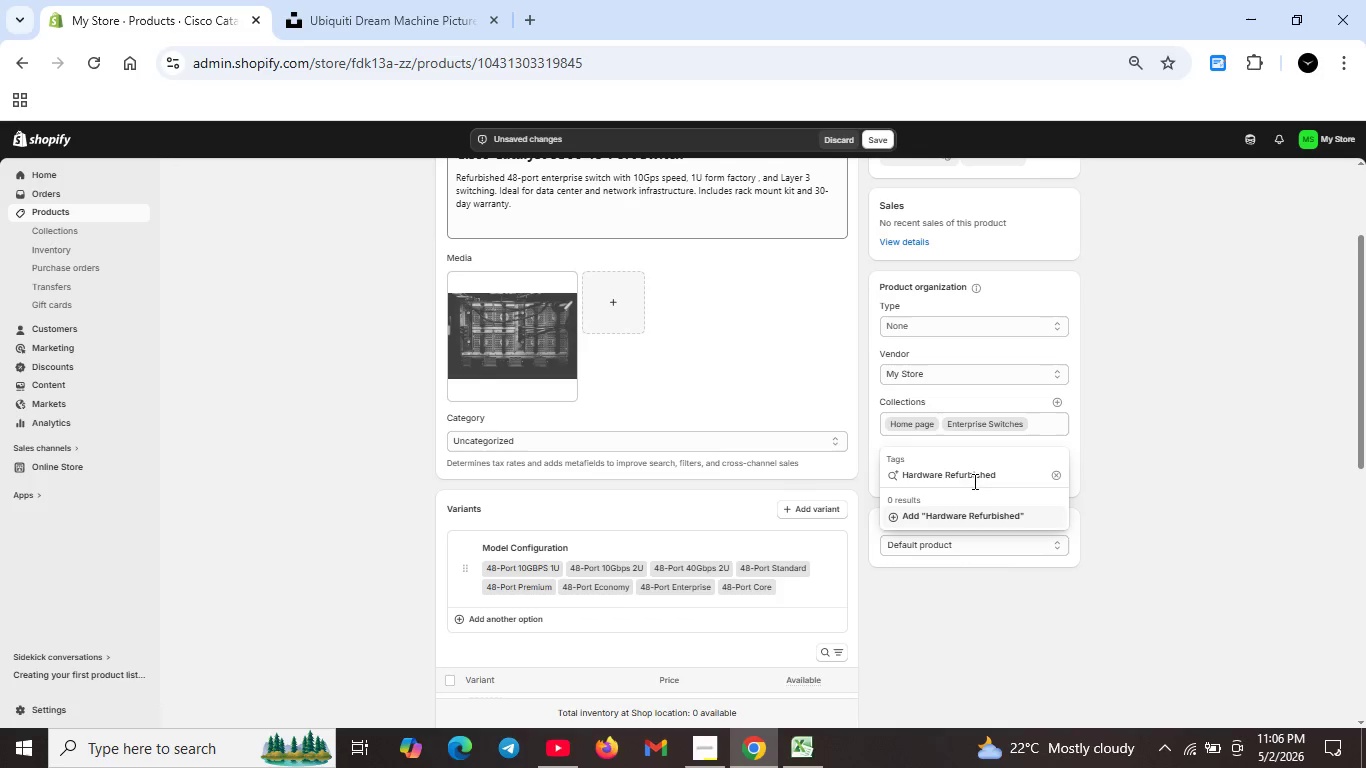 
wait(5.08)
 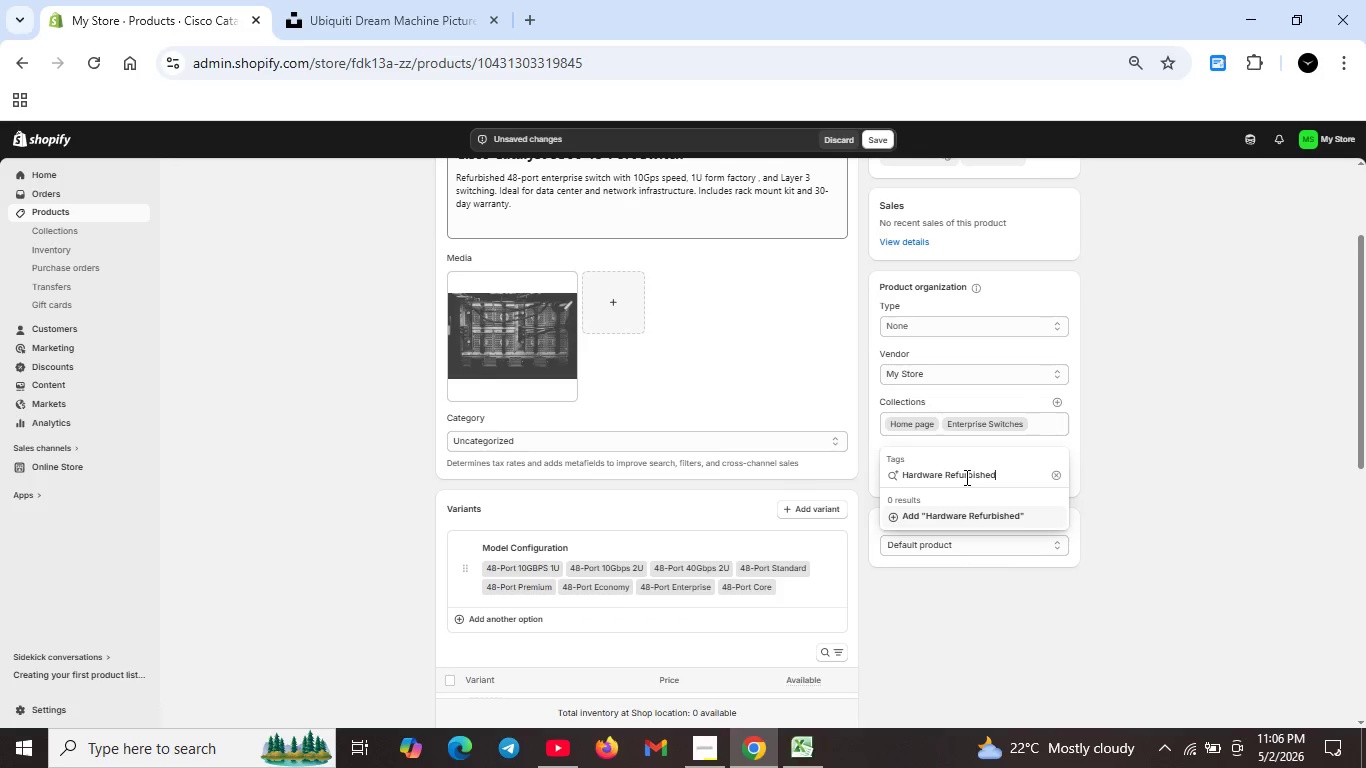 
left_click([896, 517])
 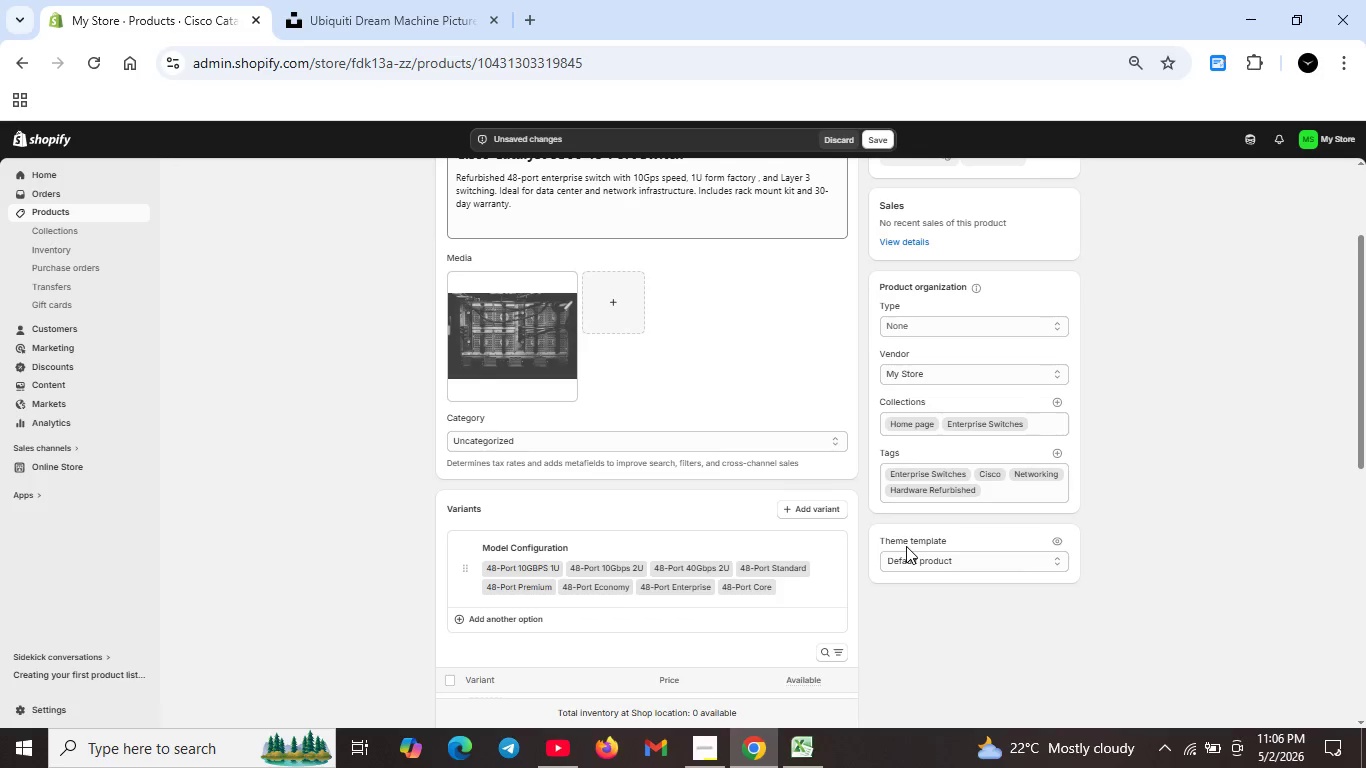 
wait(15.27)
 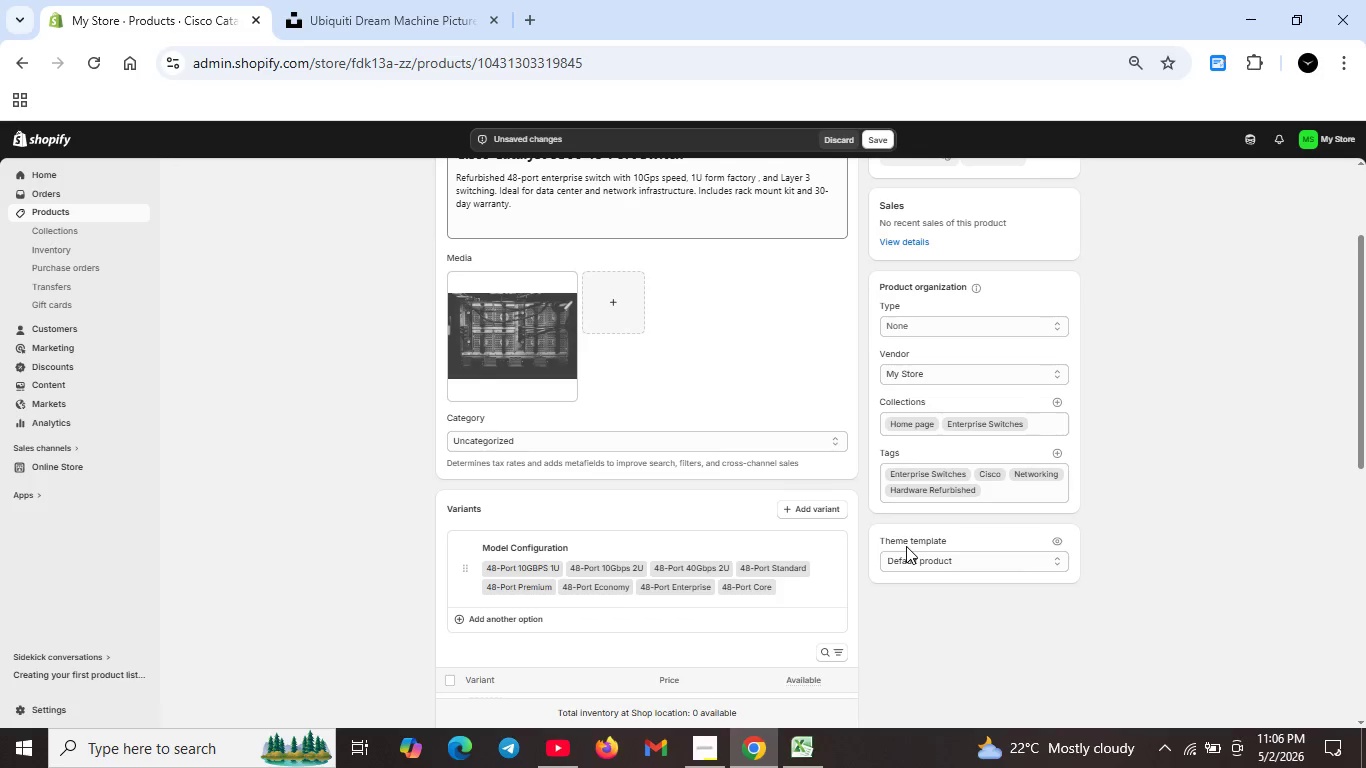 
scroll: coordinate [622, 641], scroll_direction: down, amount: 6.0
 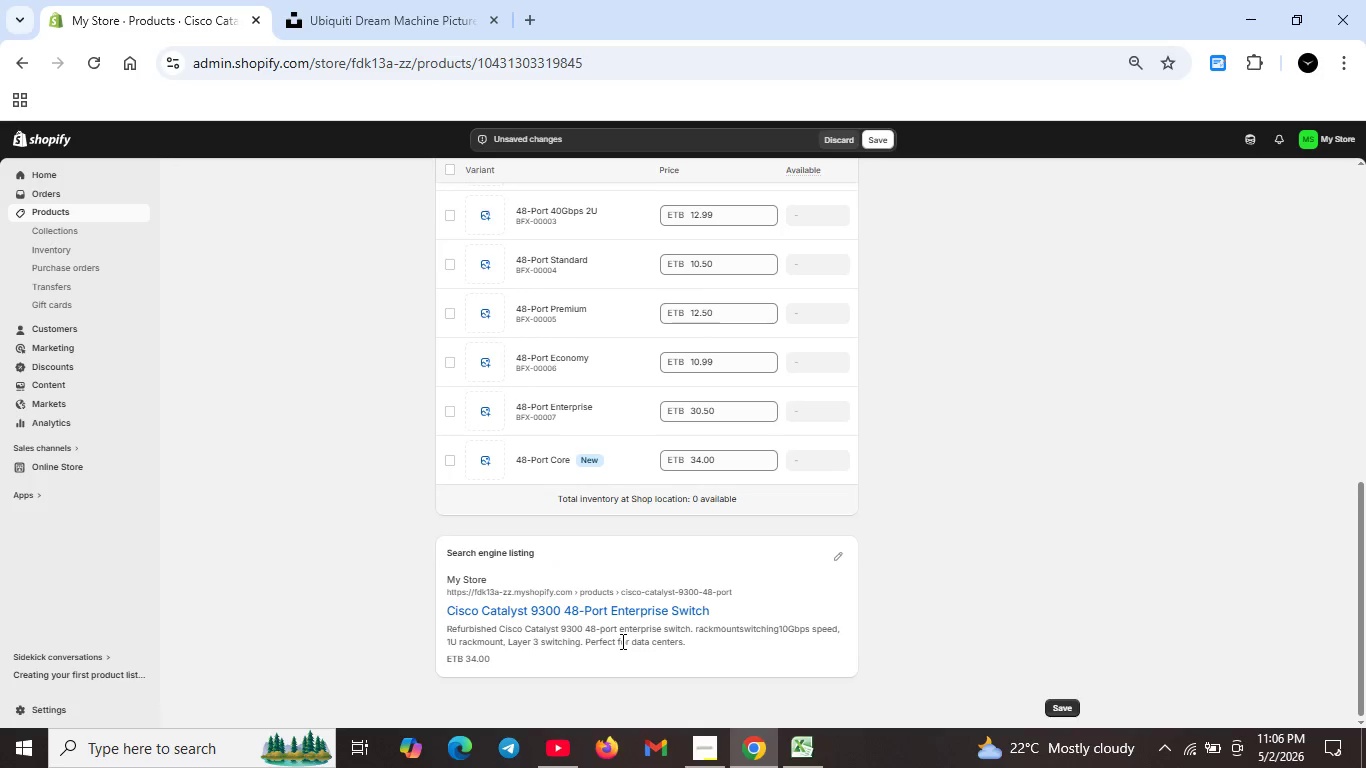 
scroll: coordinate [562, 496], scroll_direction: up, amount: 10.0
 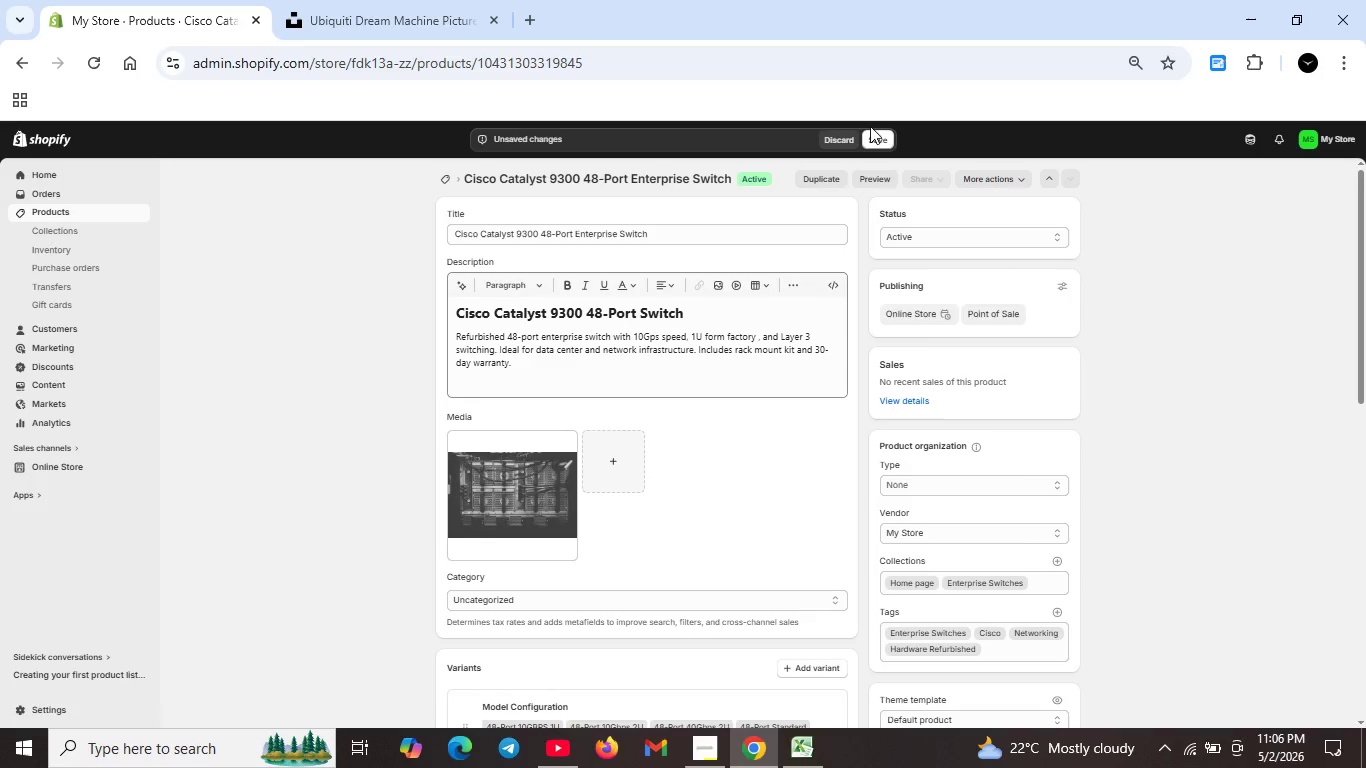 
left_click([877, 135])
 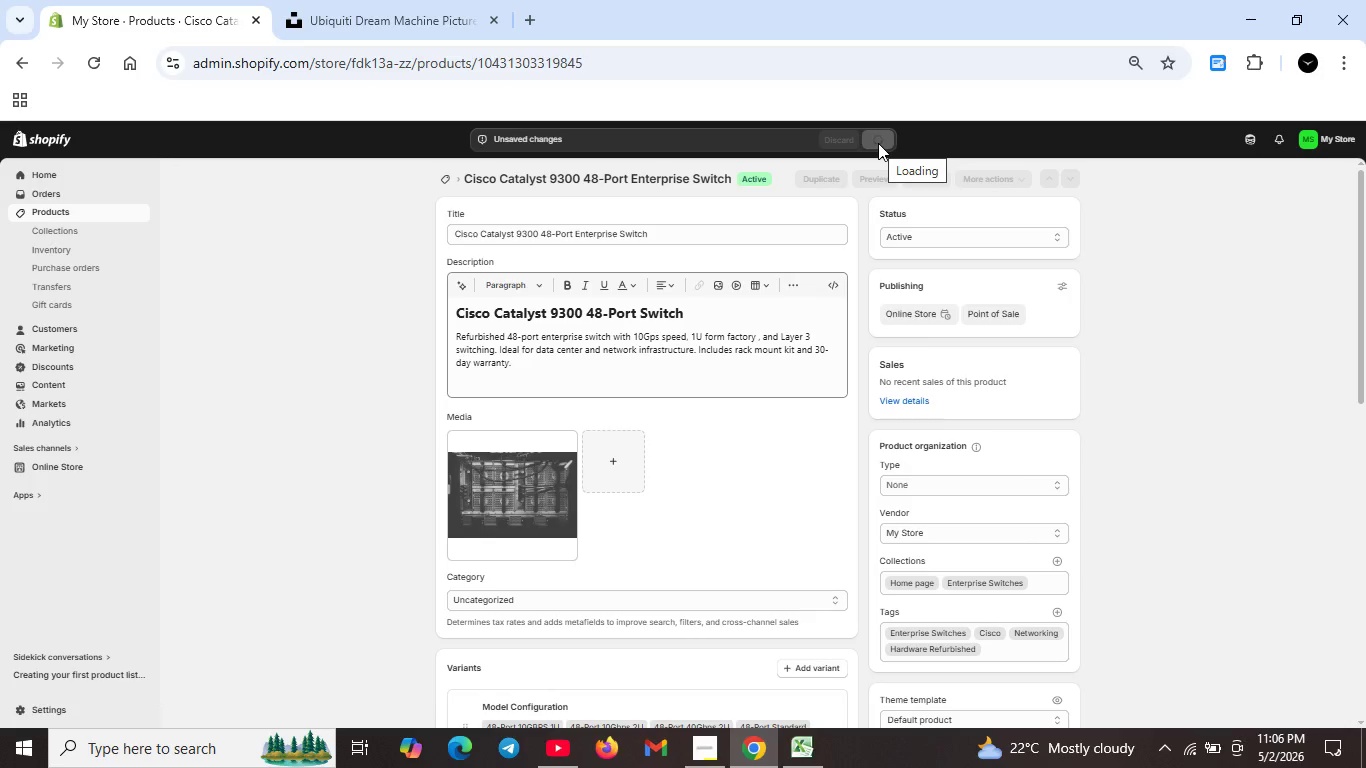 
wait(14.12)
 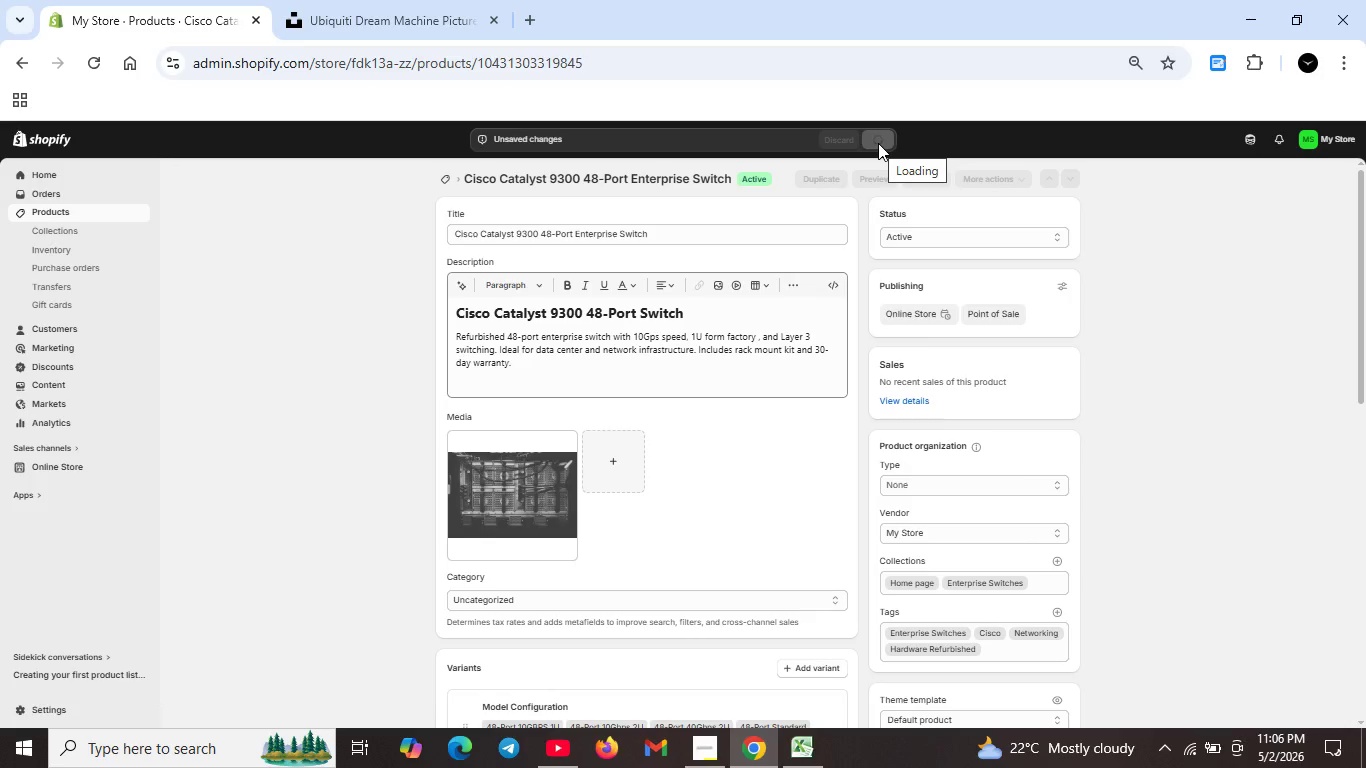 
left_click([442, 181])
 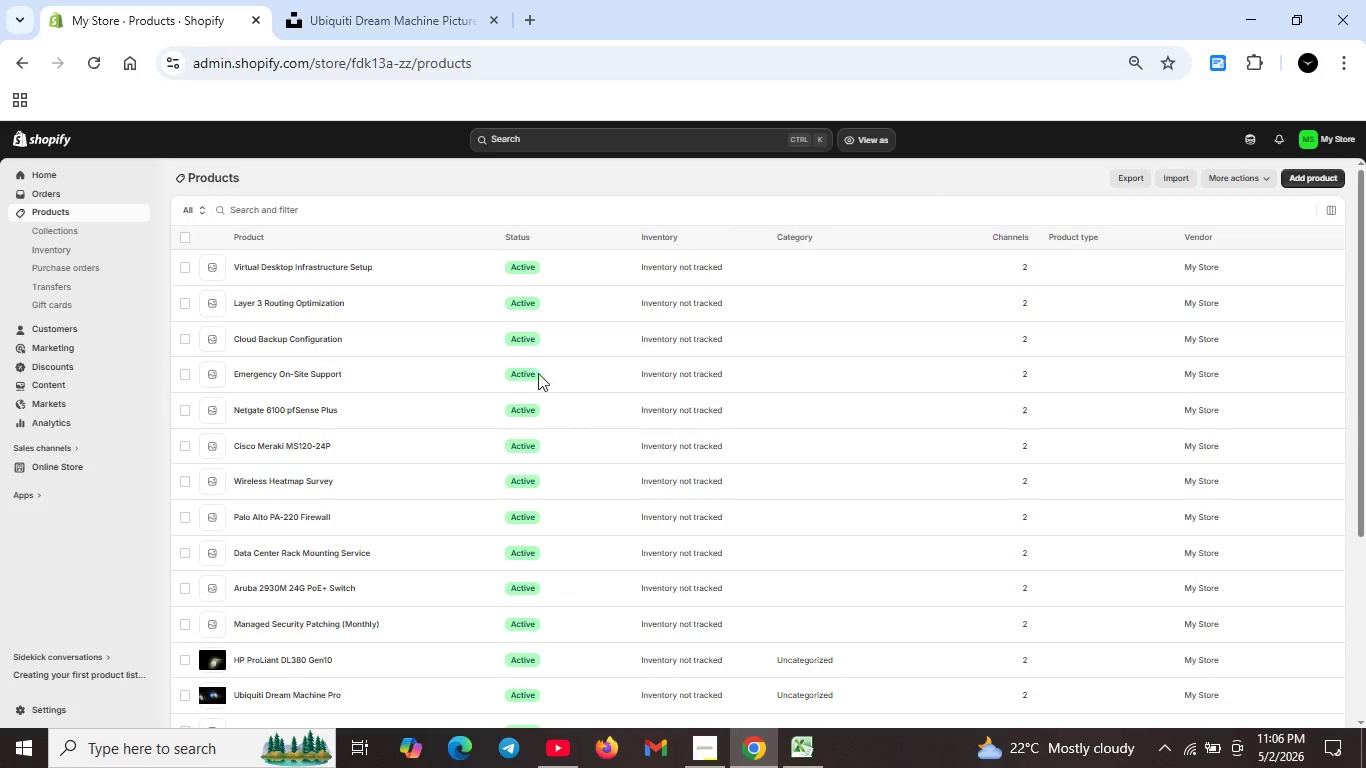 
scroll: coordinate [318, 622], scroll_direction: down, amount: 7.0
 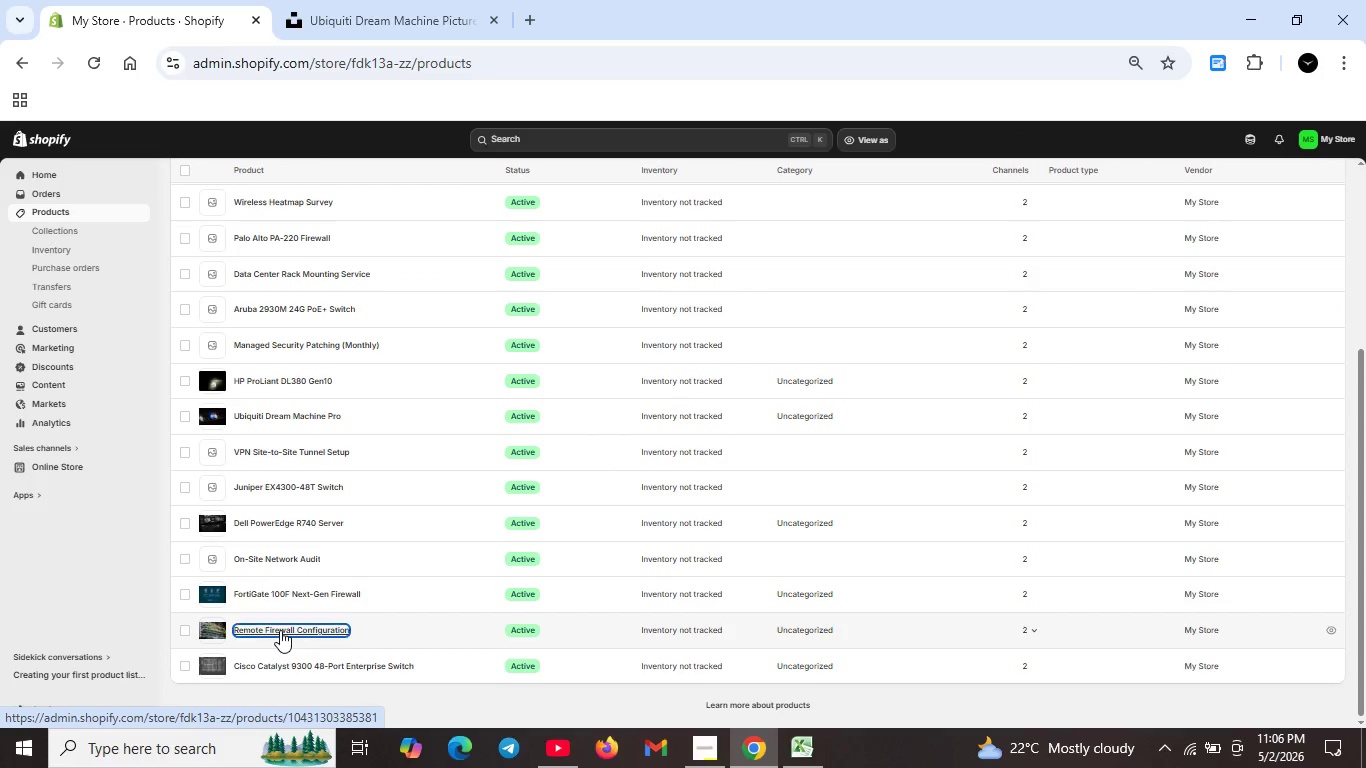 
double_click([280, 630])
 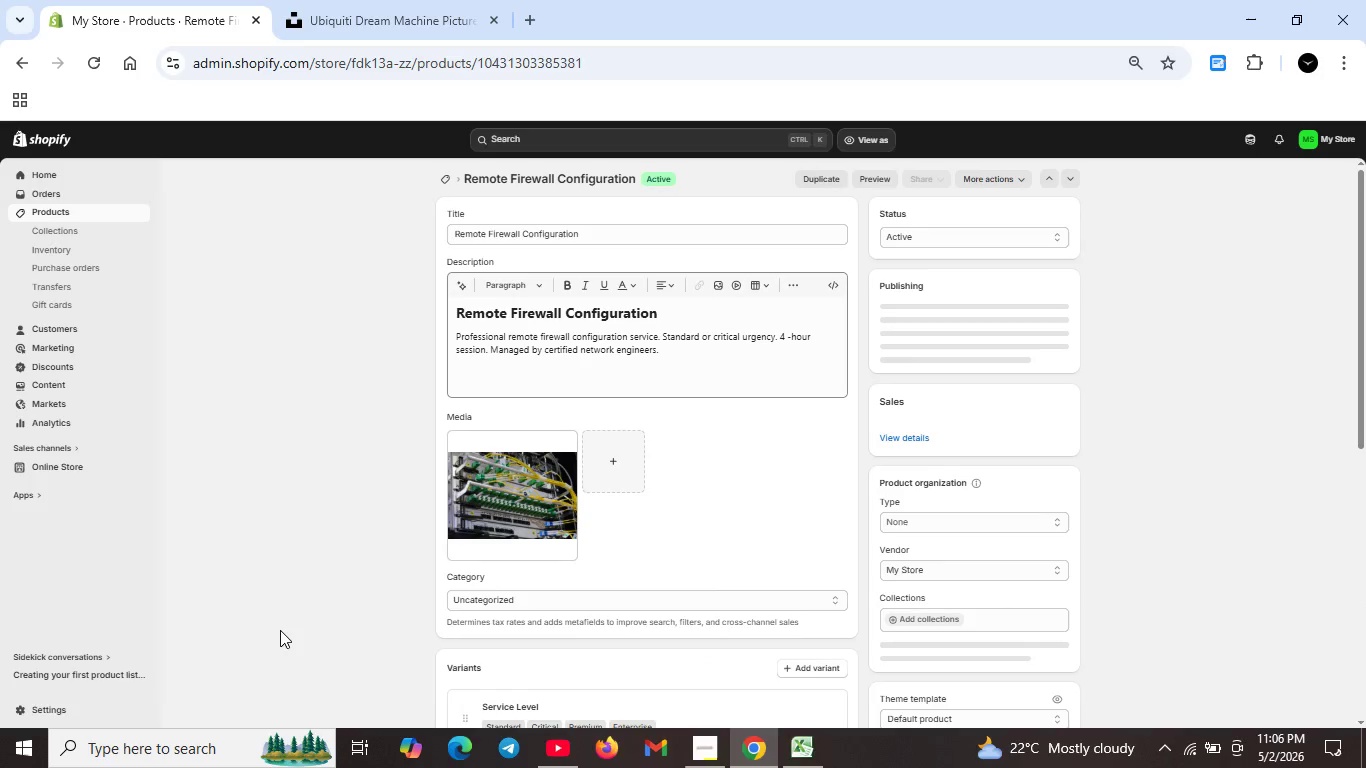 
wait(6.26)
 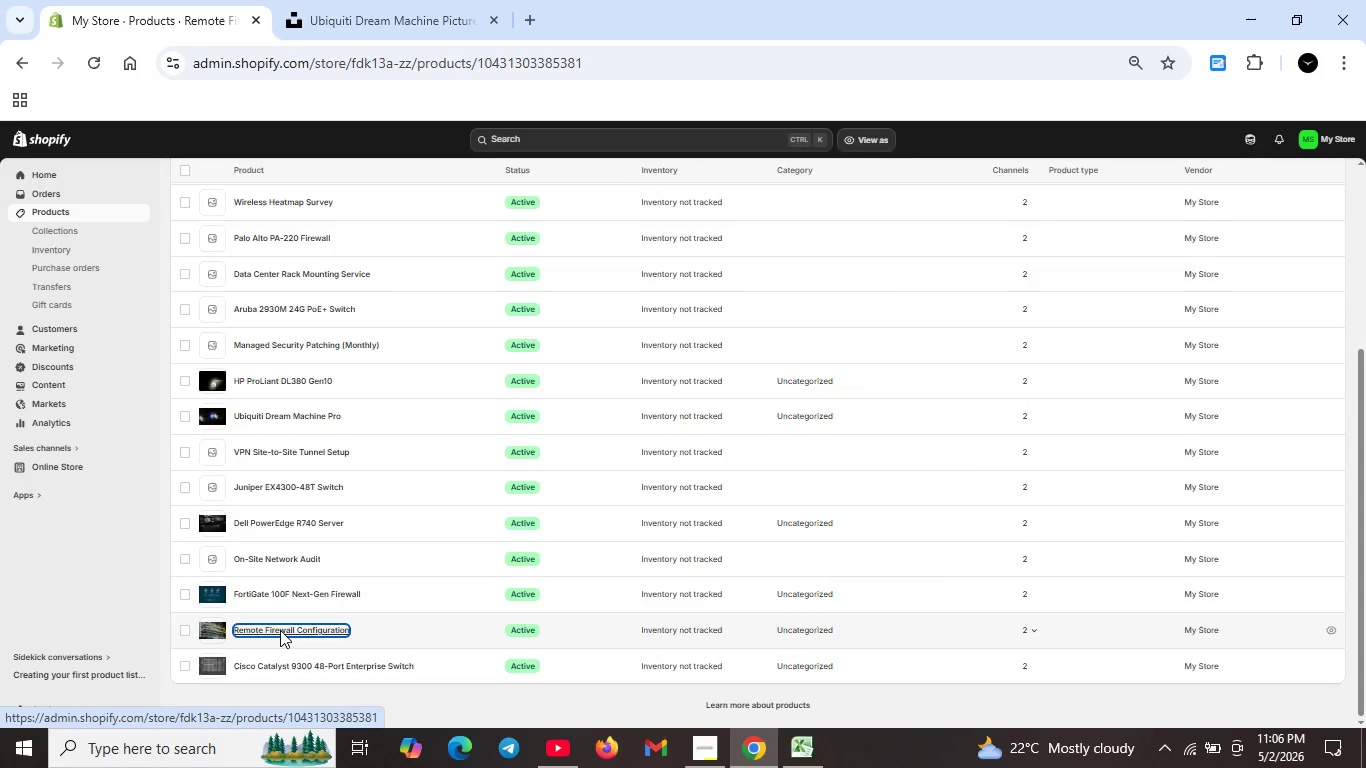 
scroll: coordinate [472, 557], scroll_direction: down, amount: 3.0
 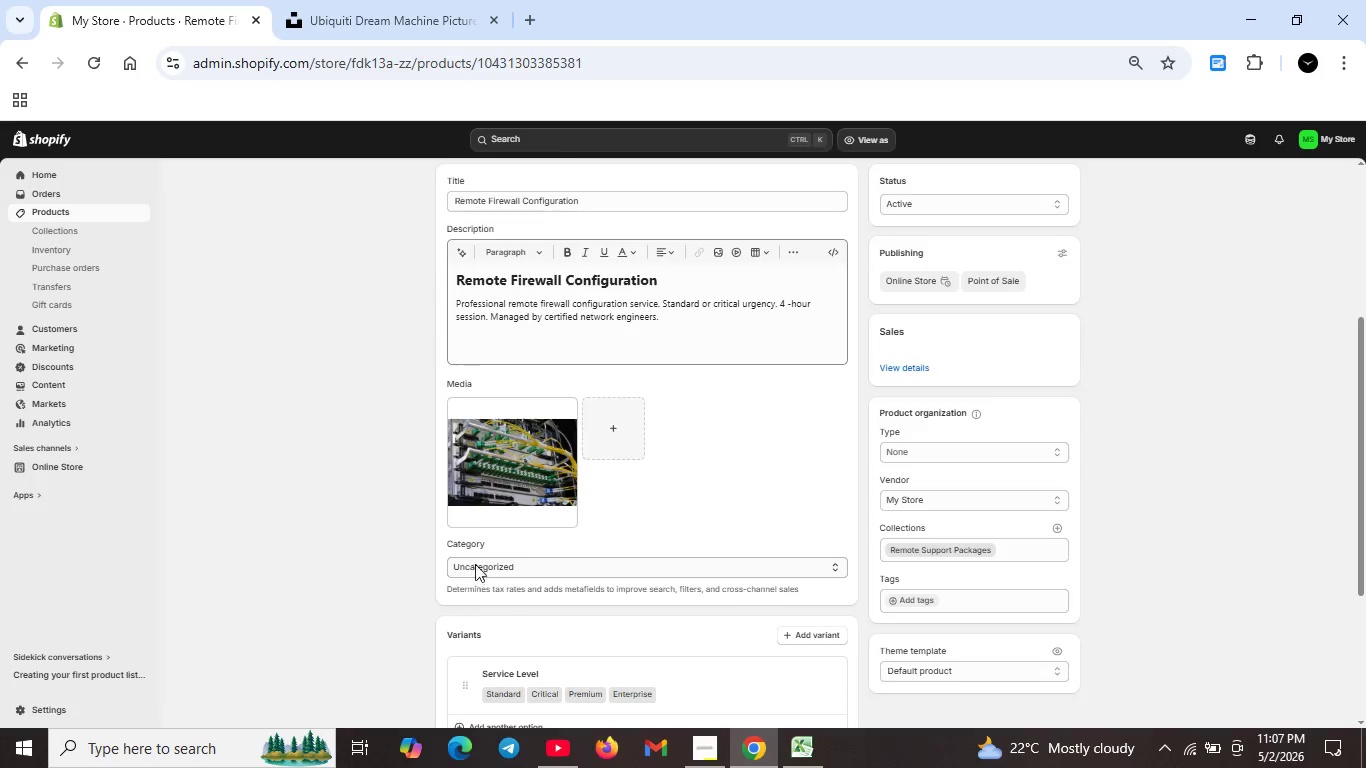 
mouse_move([497, 557])
 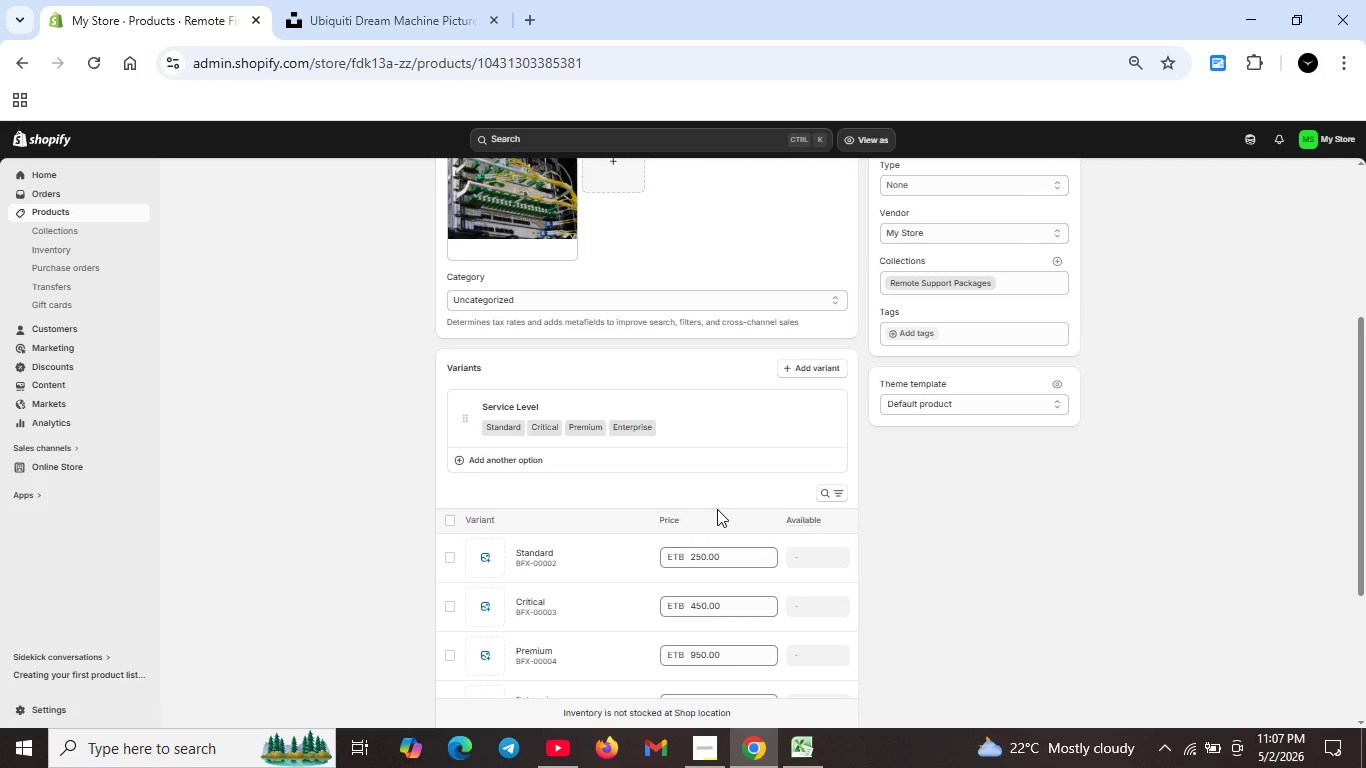 
wait(6.57)
 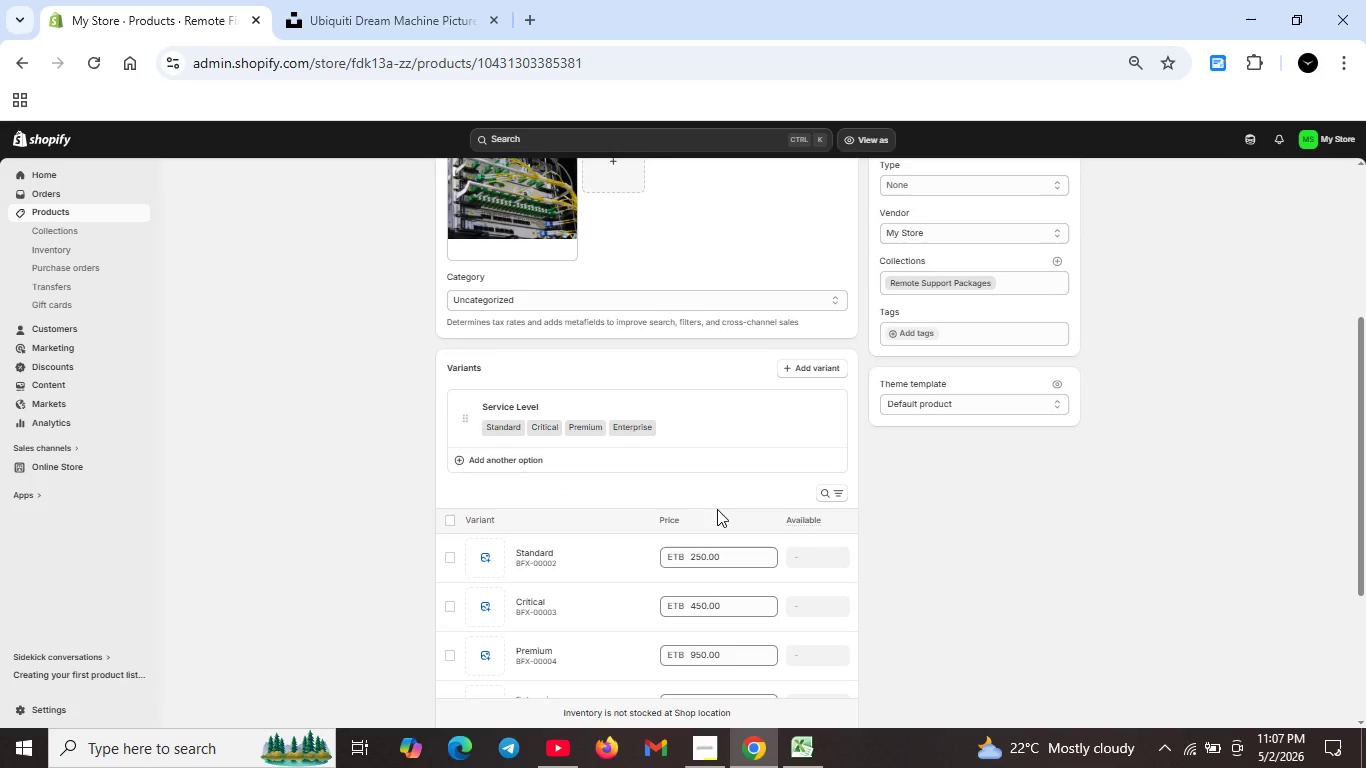 
scroll: coordinate [542, 568], scroll_direction: down, amount: 2.0
 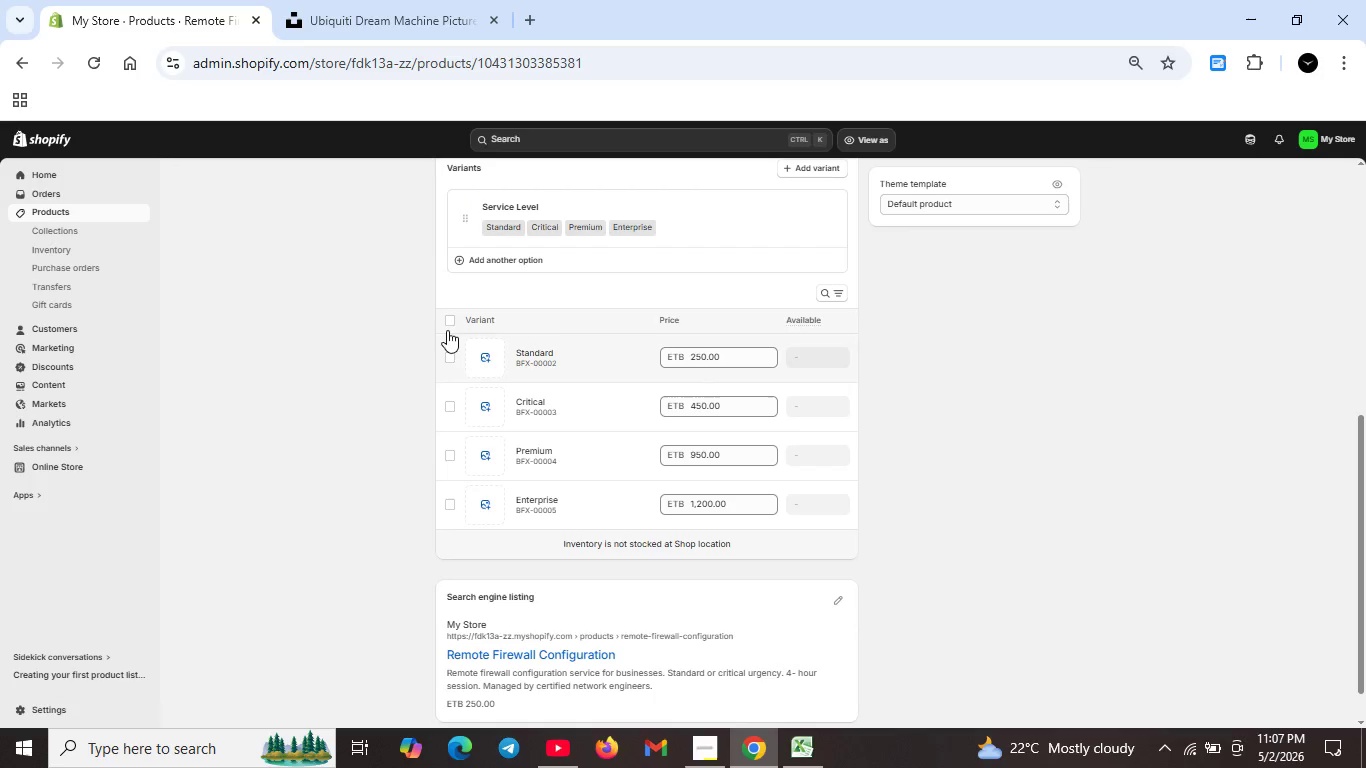 
left_click([445, 324])
 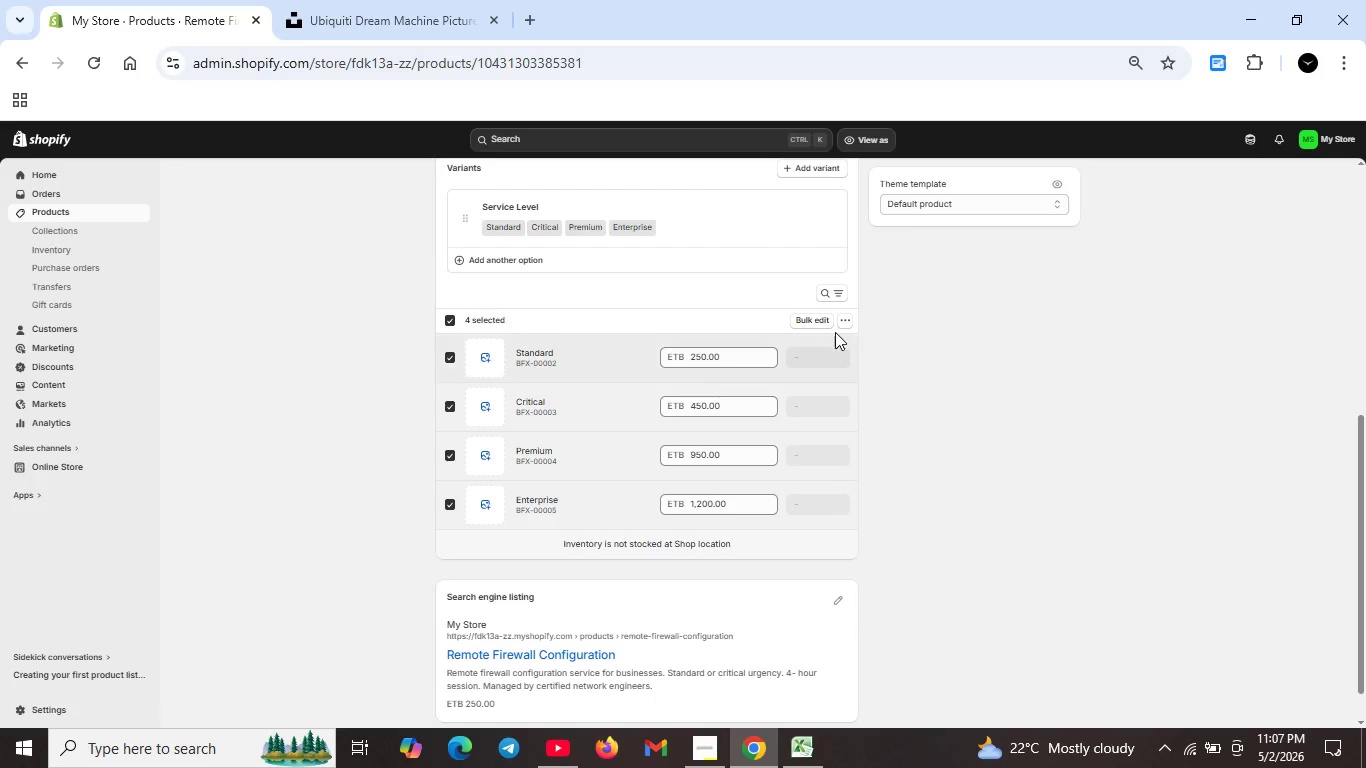 
left_click([840, 321])
 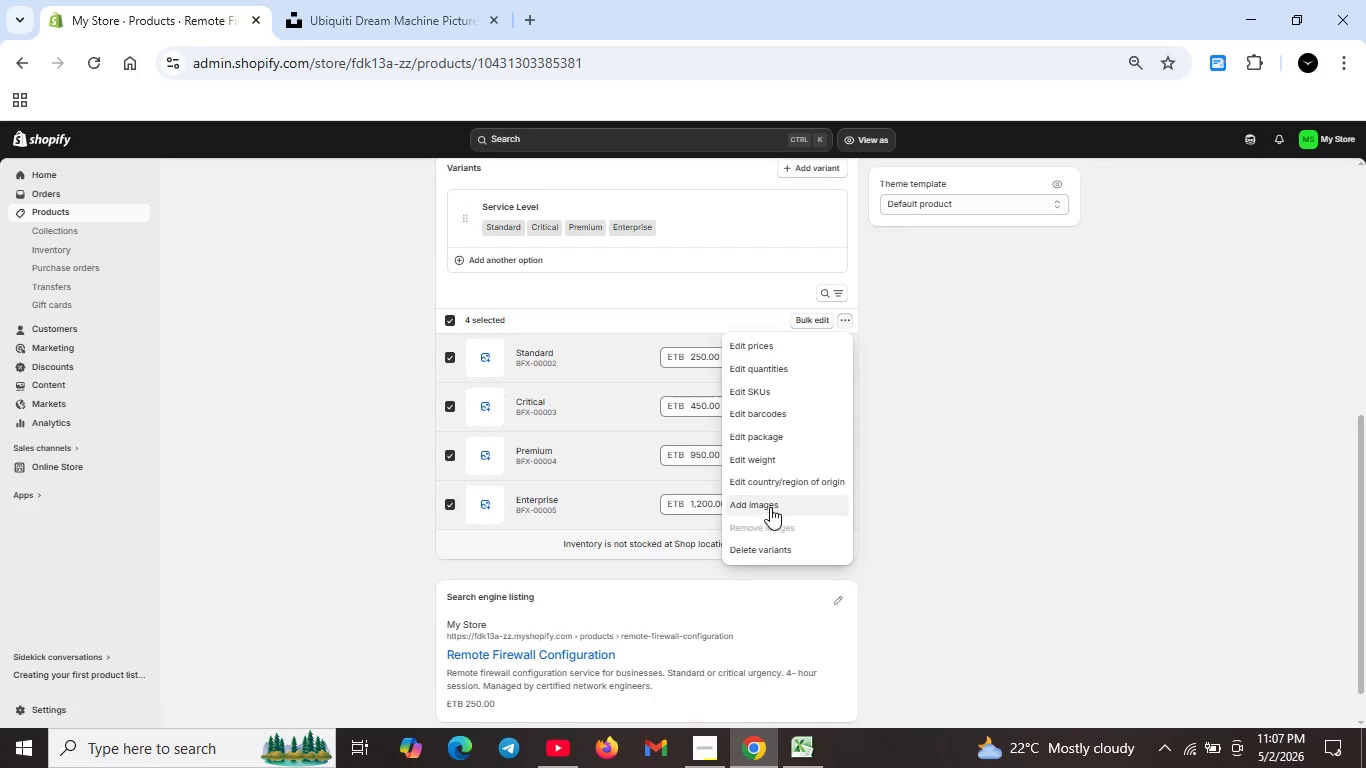 
left_click([771, 548])
 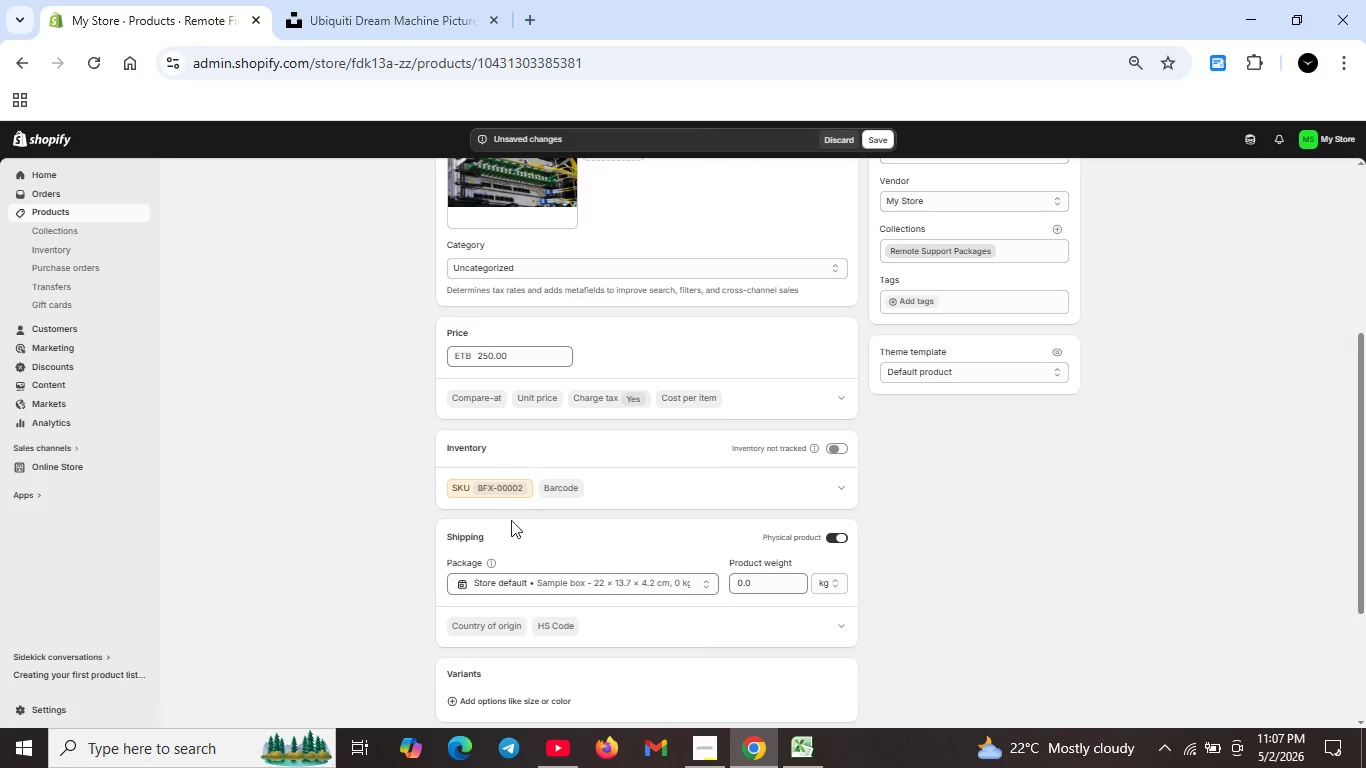 
scroll: coordinate [483, 571], scroll_direction: down, amount: 2.0
 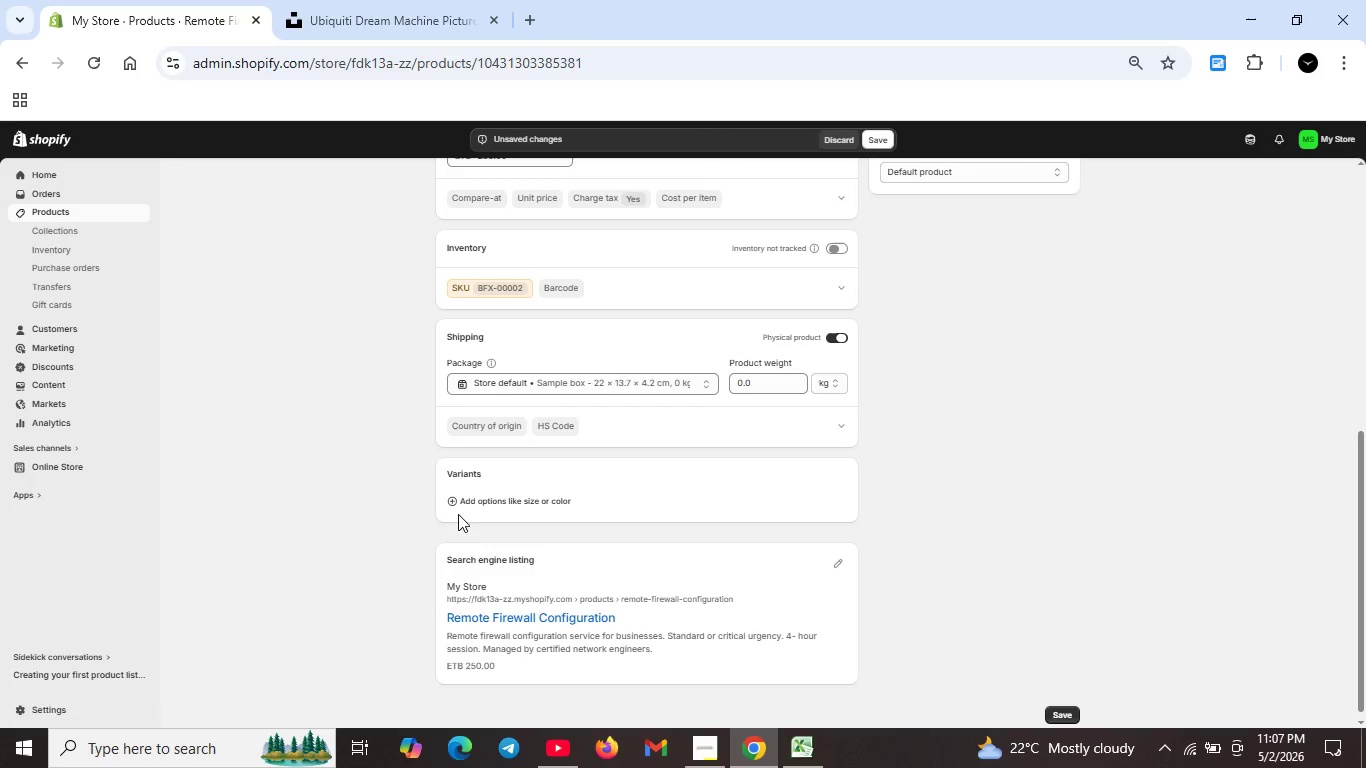 
mouse_move([480, 504])
 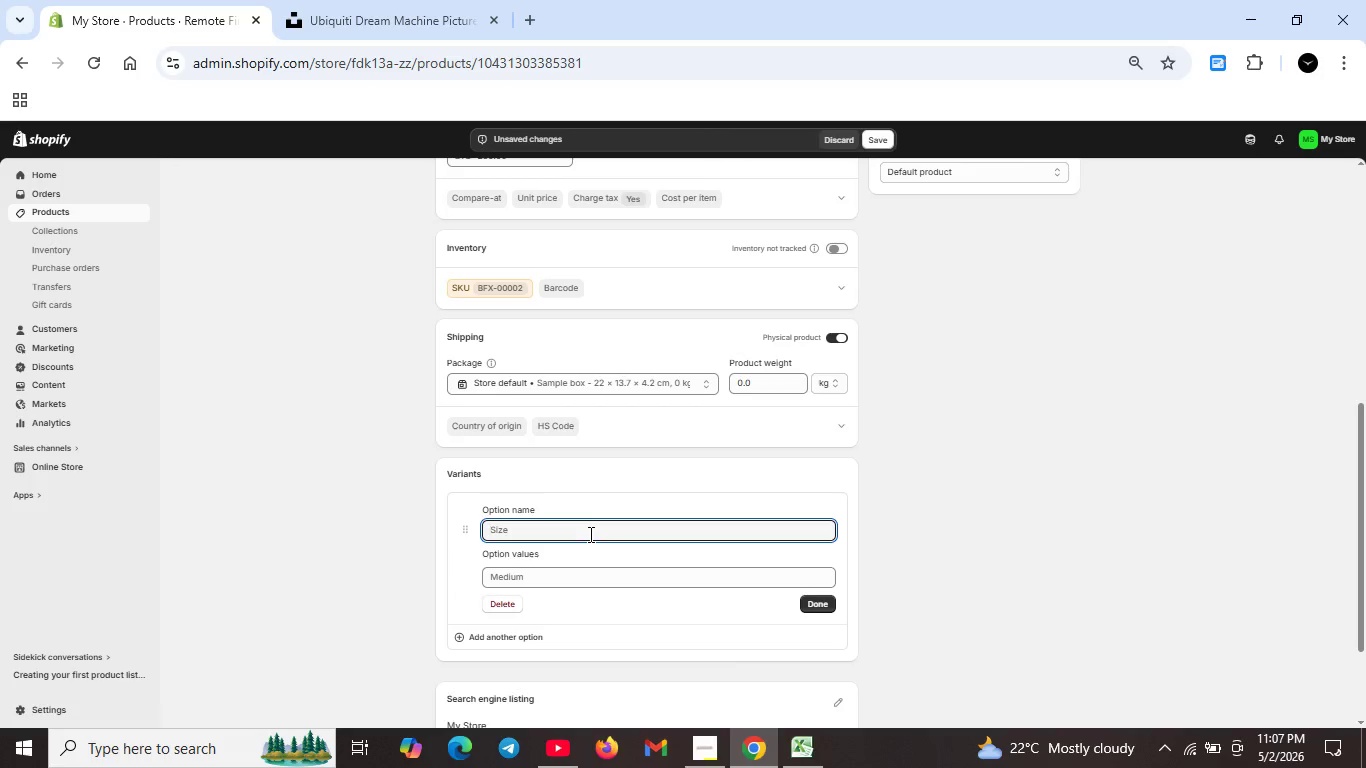 
type(Urgency Level)
 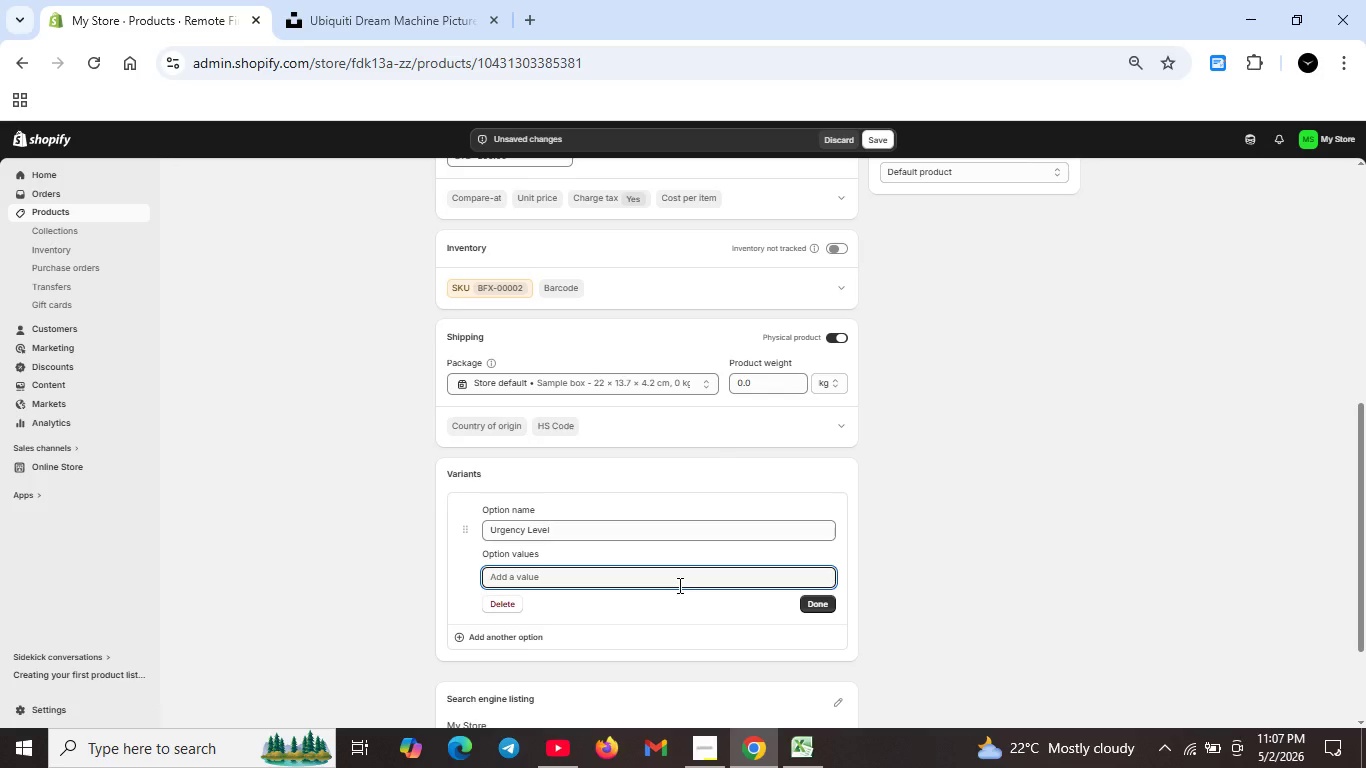 
wait(5.98)
 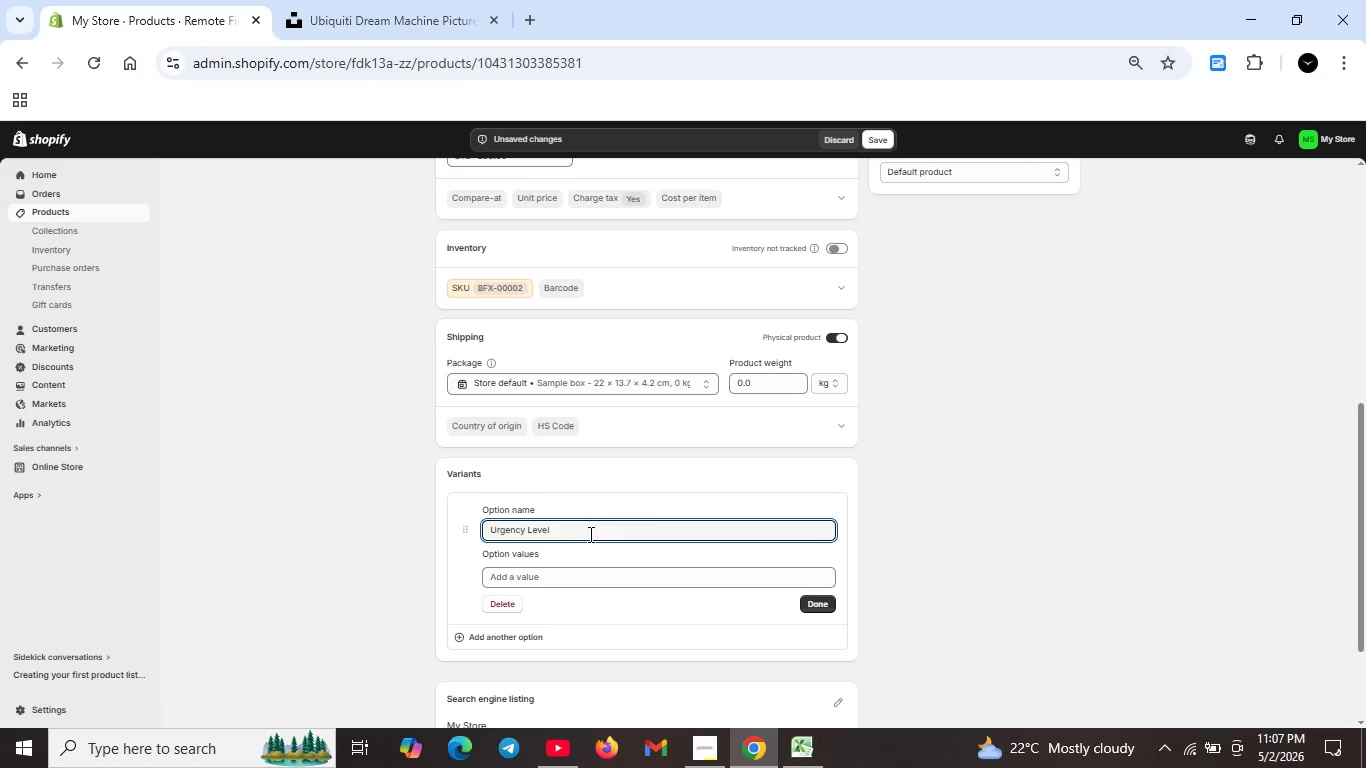 
type(Standard)
 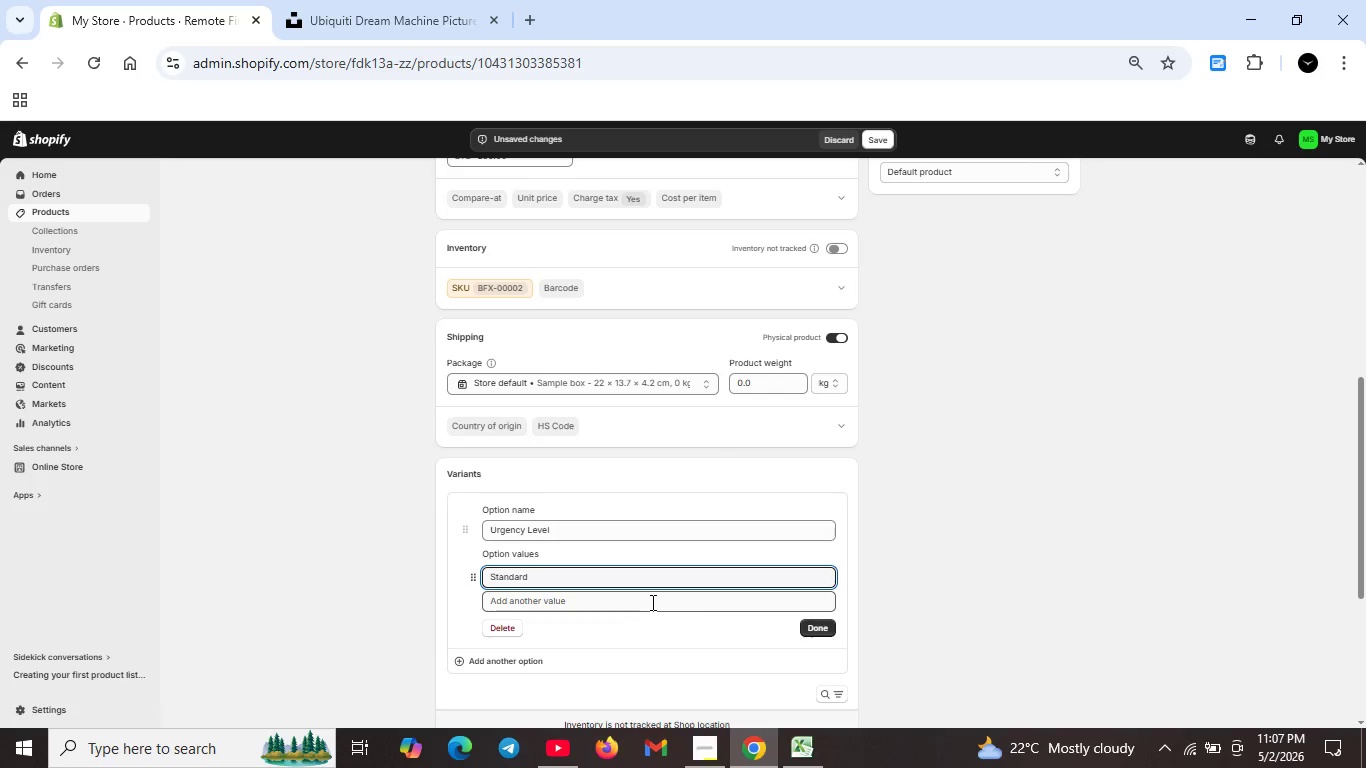 
left_click([652, 607])
 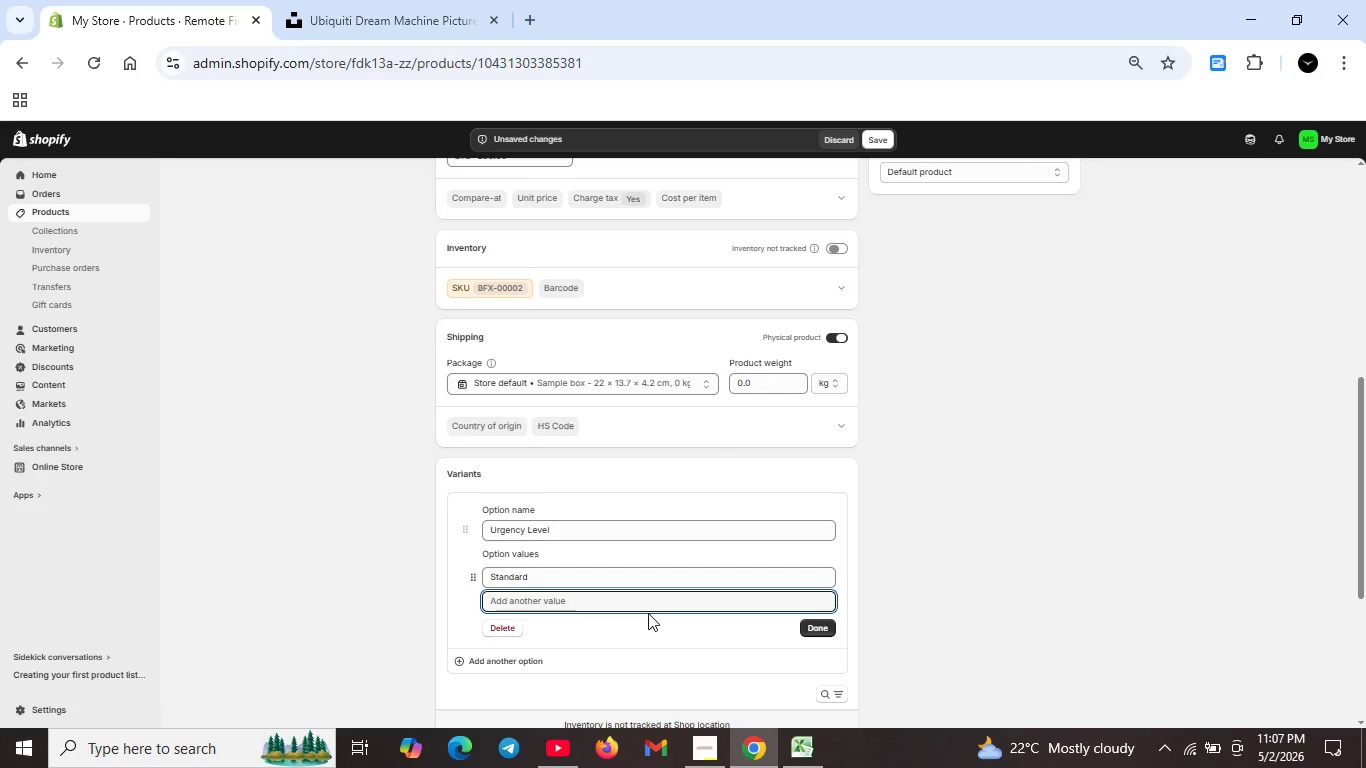 
wait(6.66)
 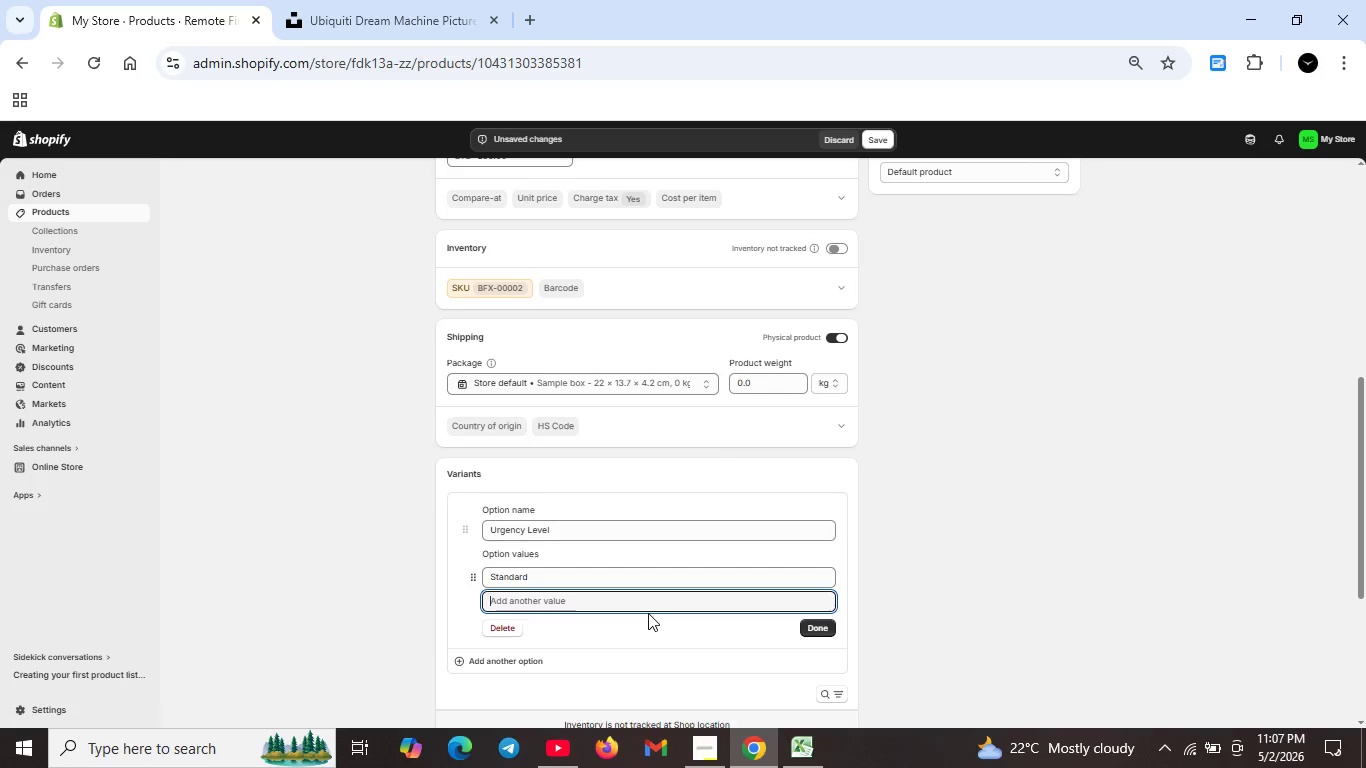 
double_click([575, 528])
 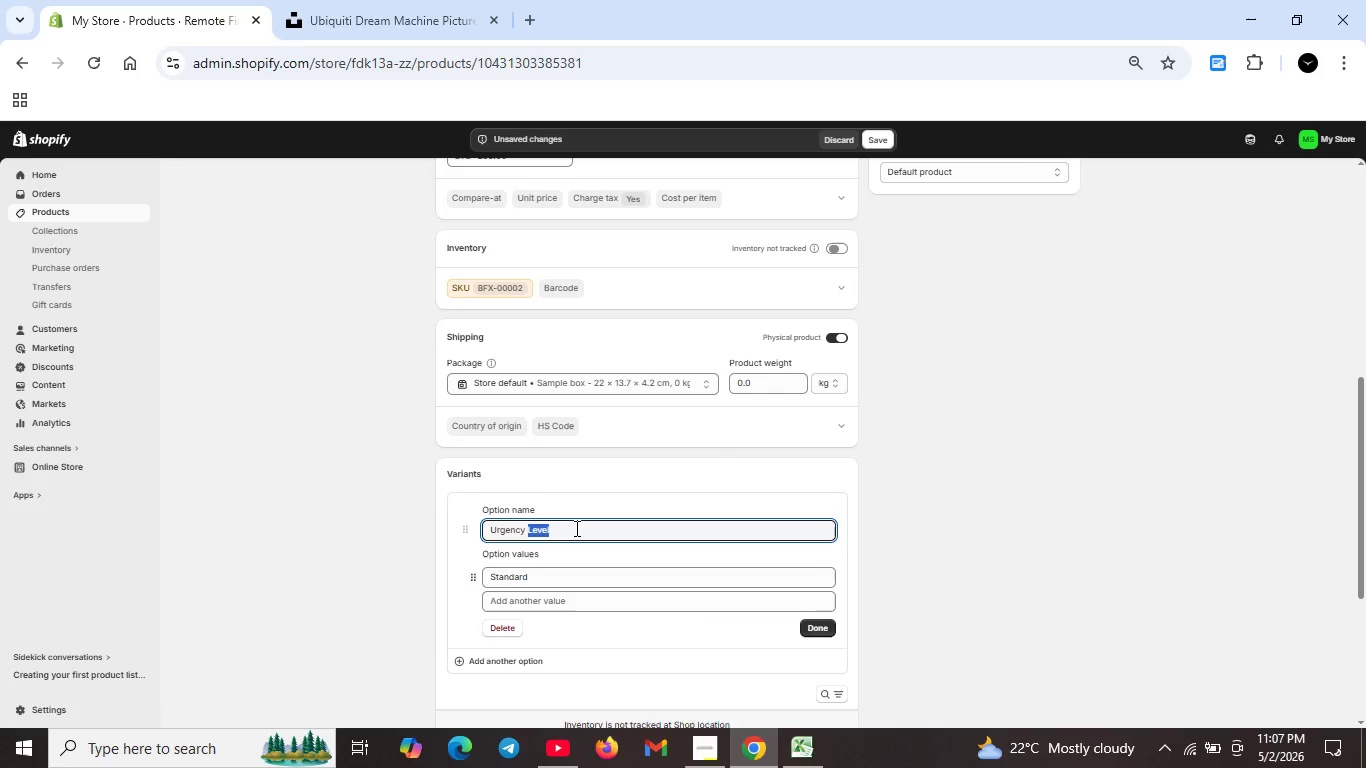 
key(Control+A)
 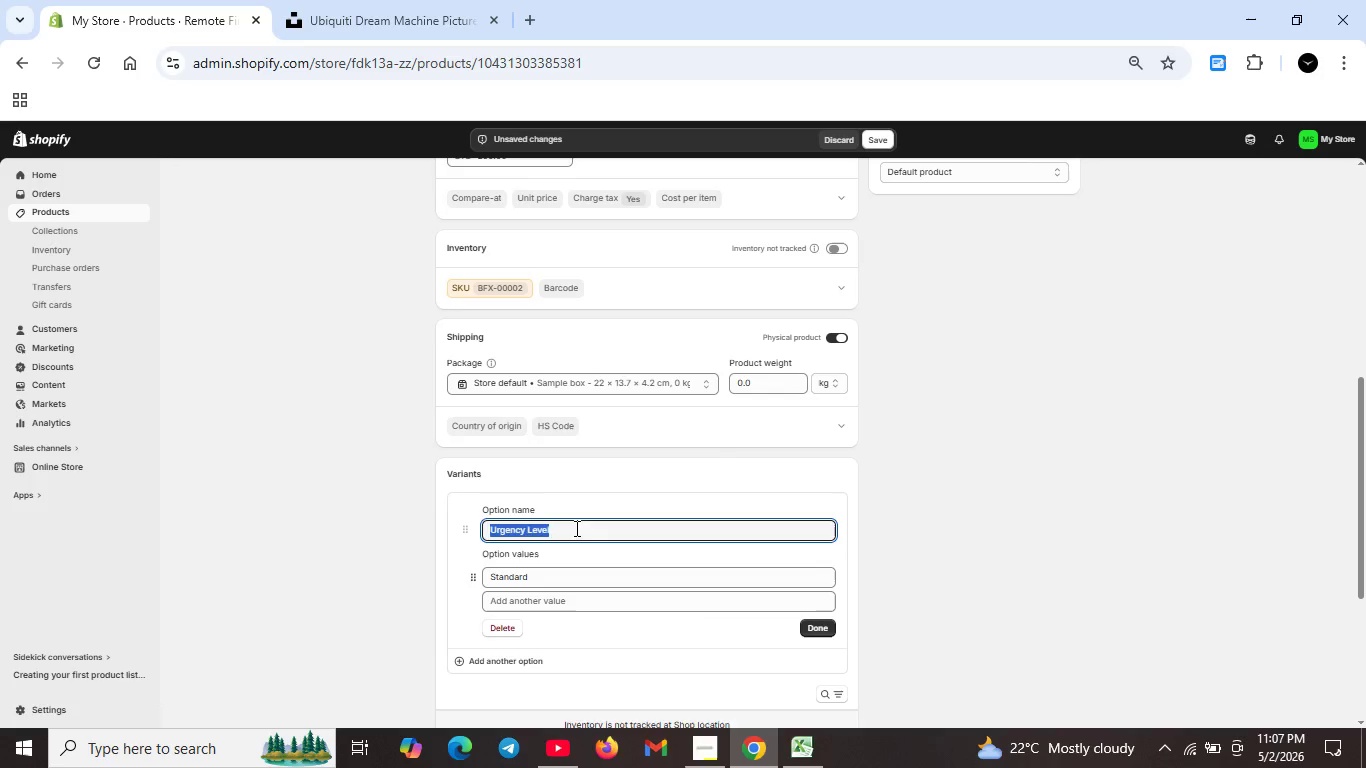 
key(Backspace)
 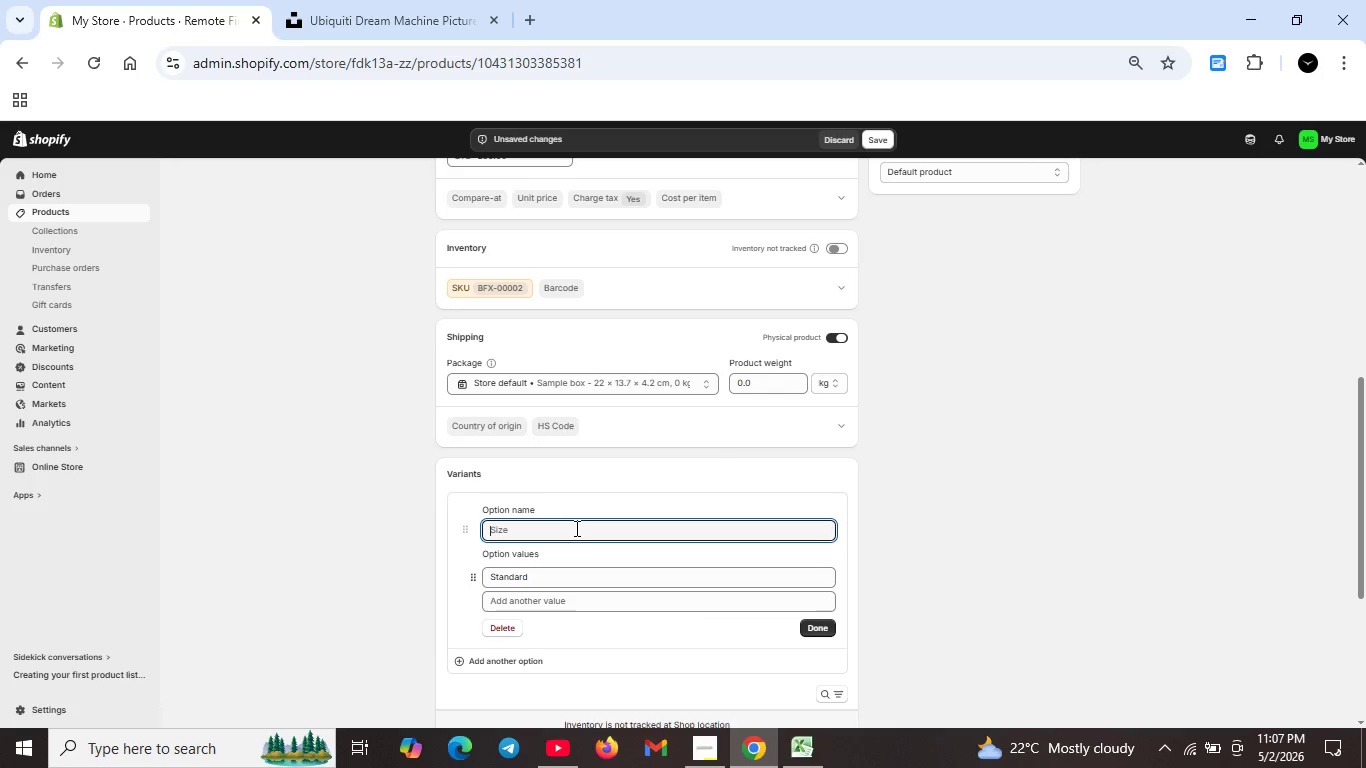 
key(Control+ControlLeft)
 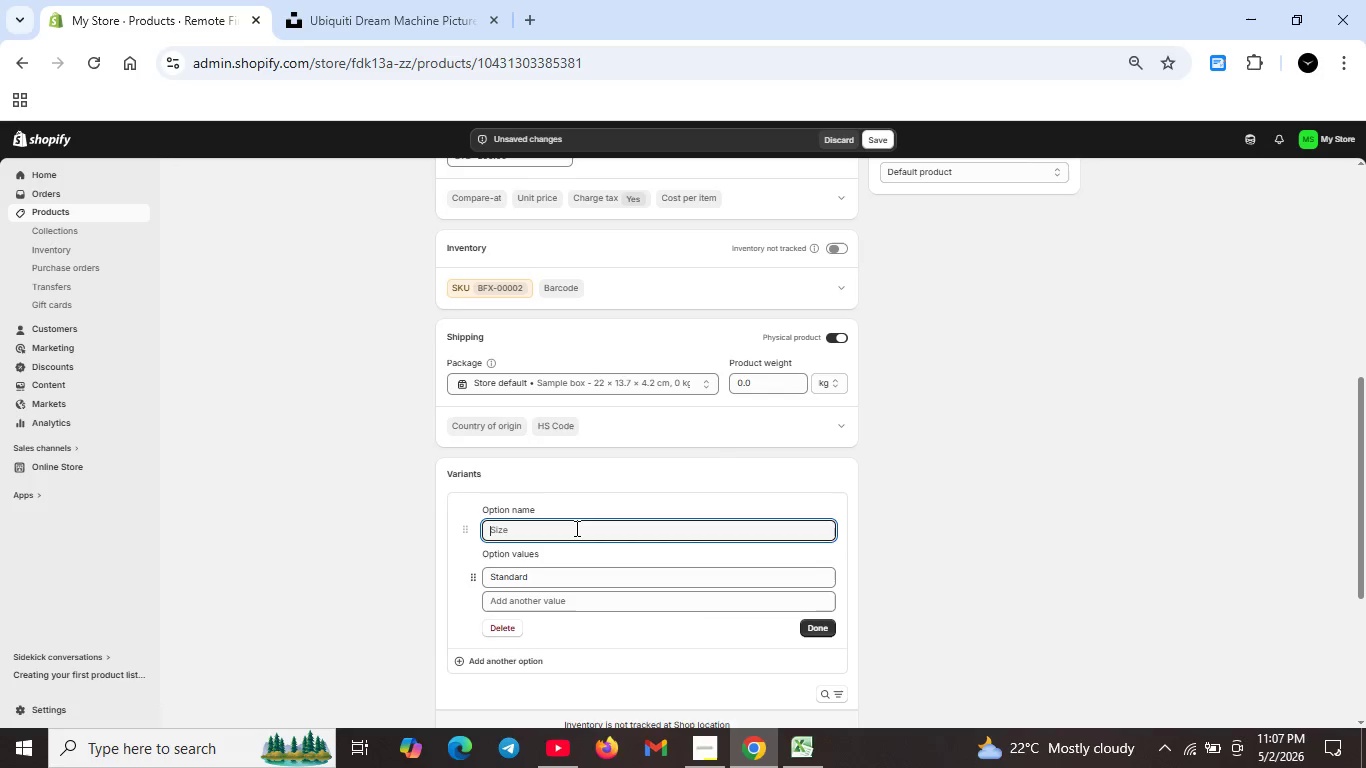 
type(Delivery Mehod)
 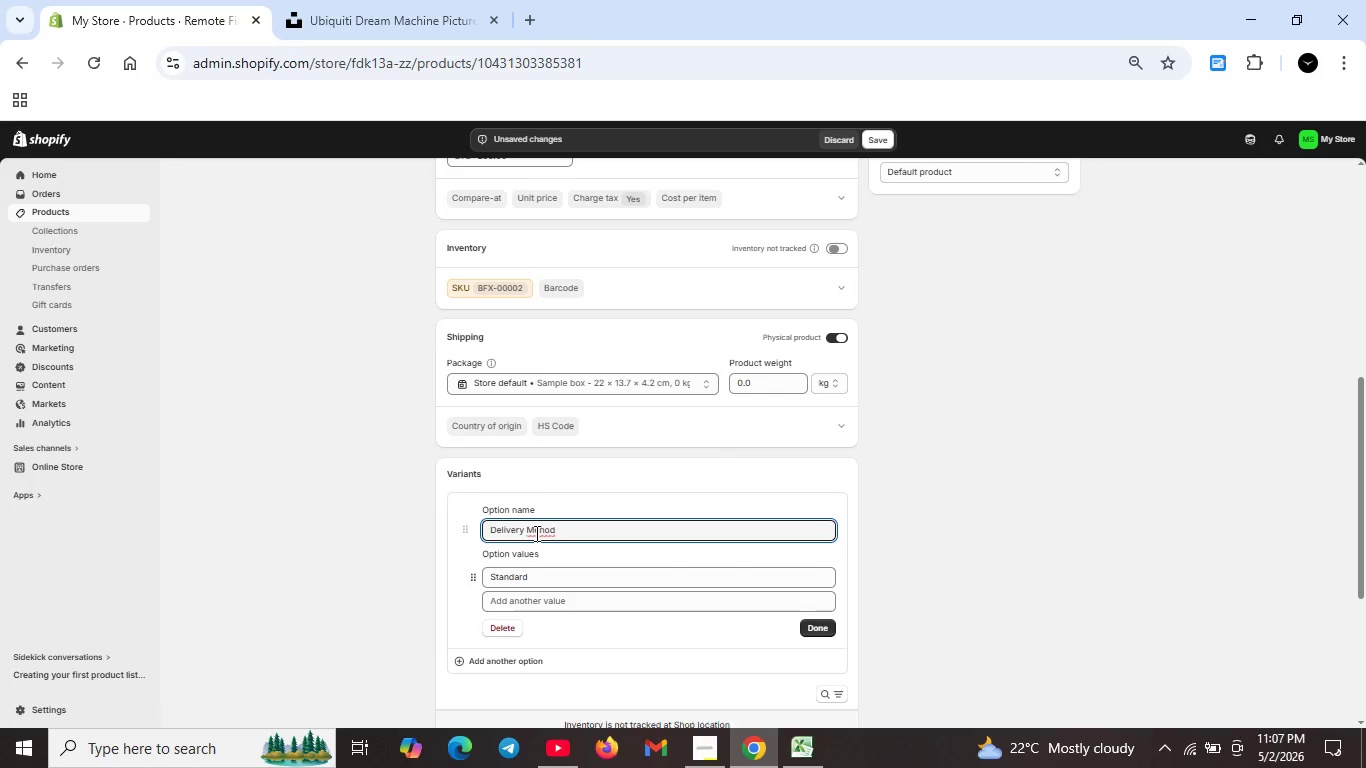 
left_click([538, 531])
 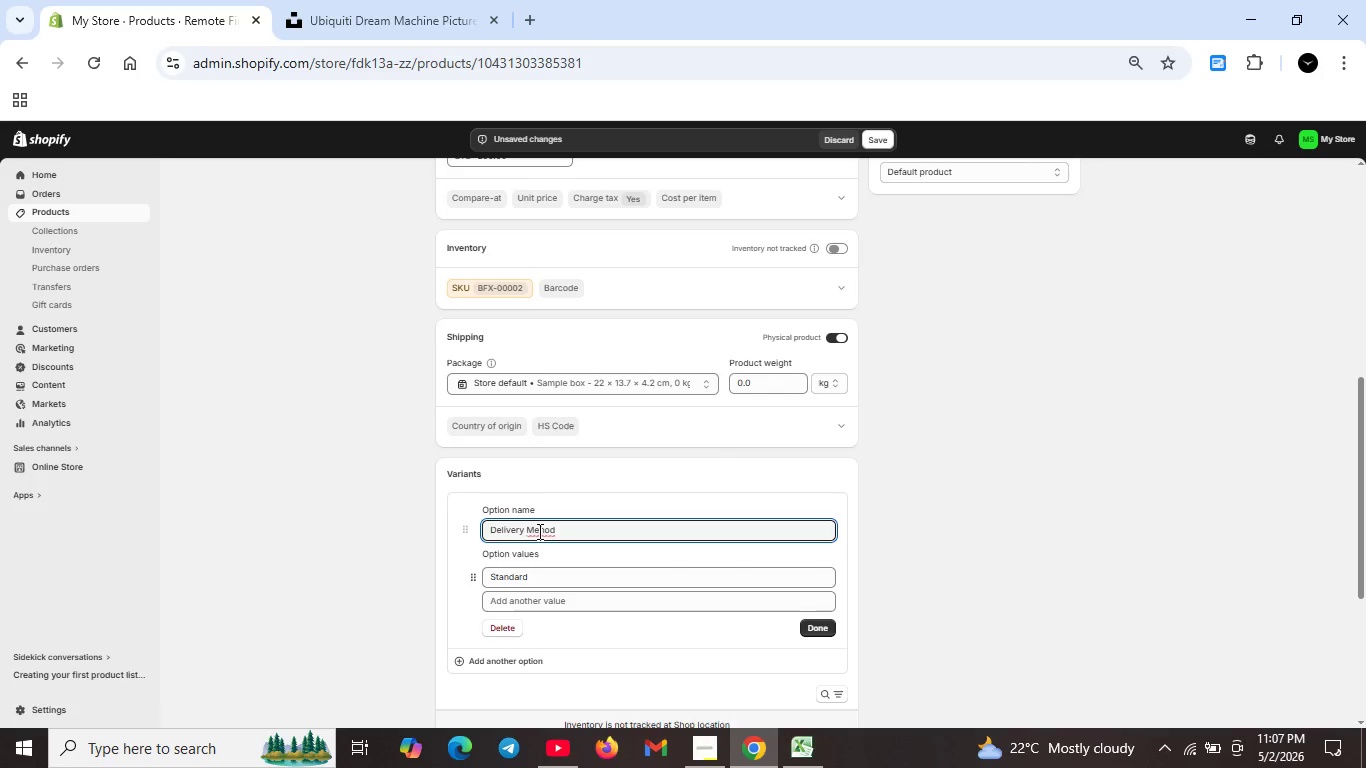 
key(T)
 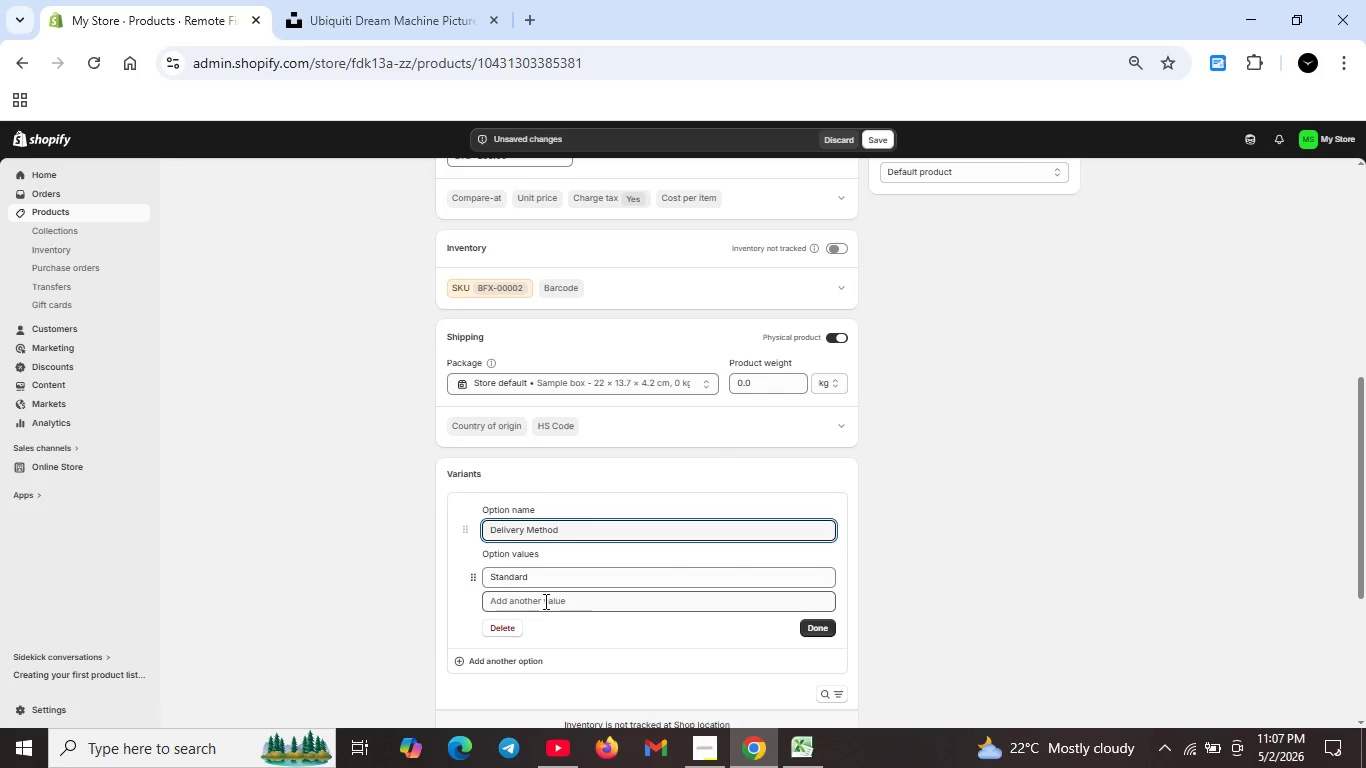 
left_click([546, 604])
 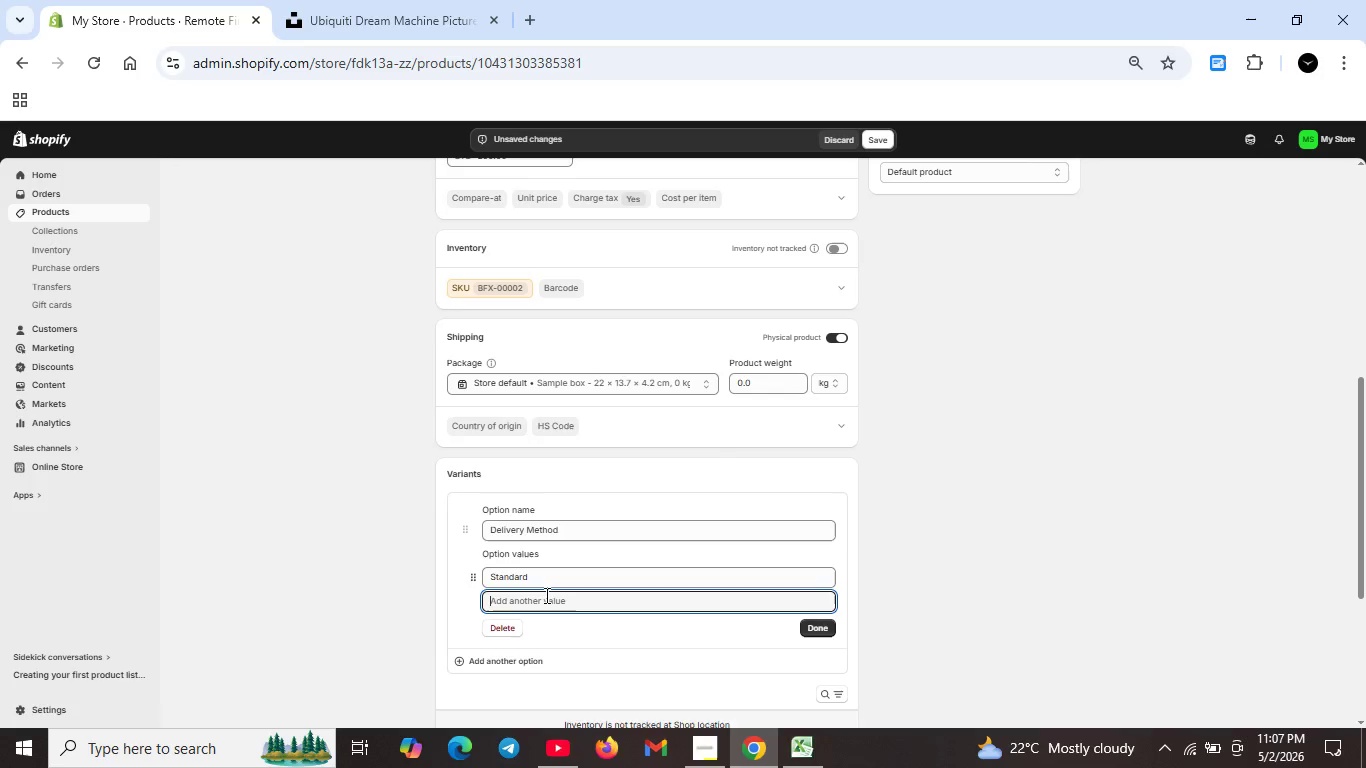 
double_click([545, 591])
 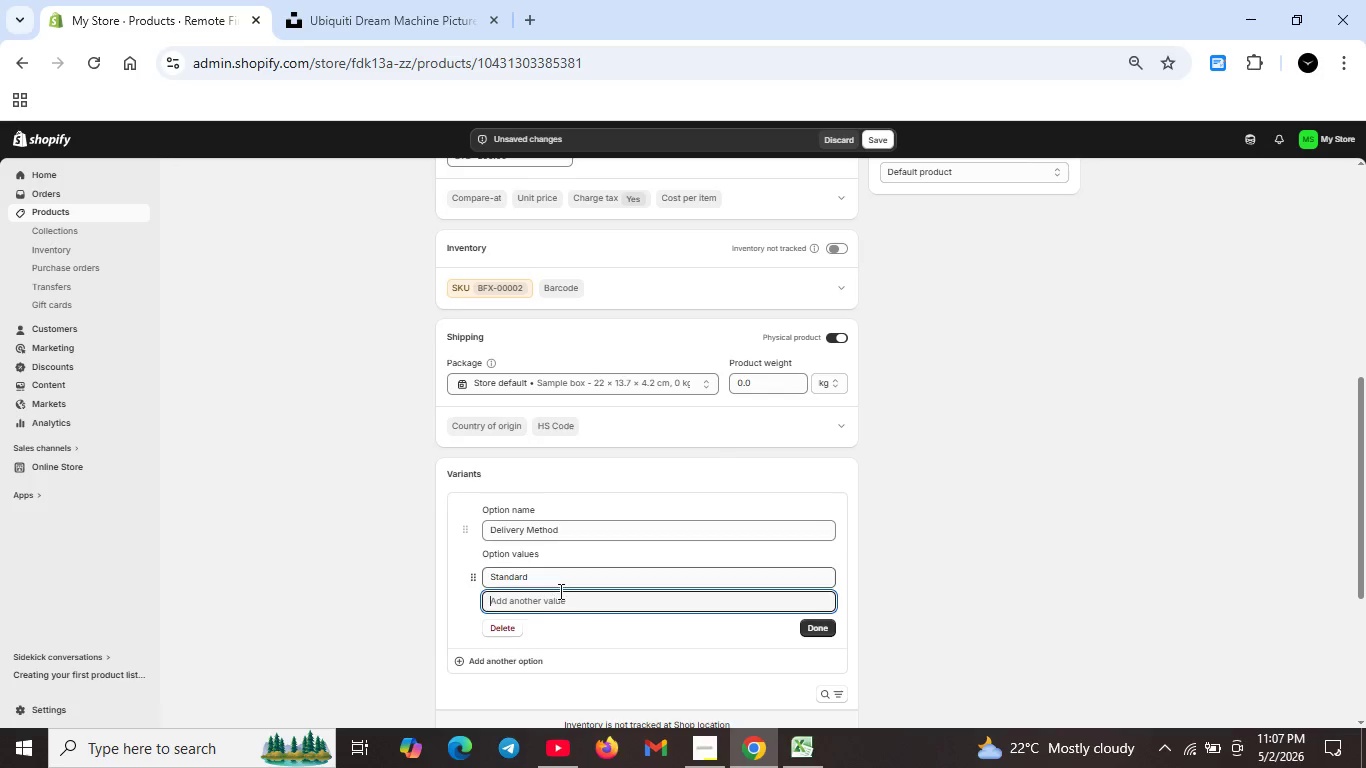 
left_click([566, 579])
 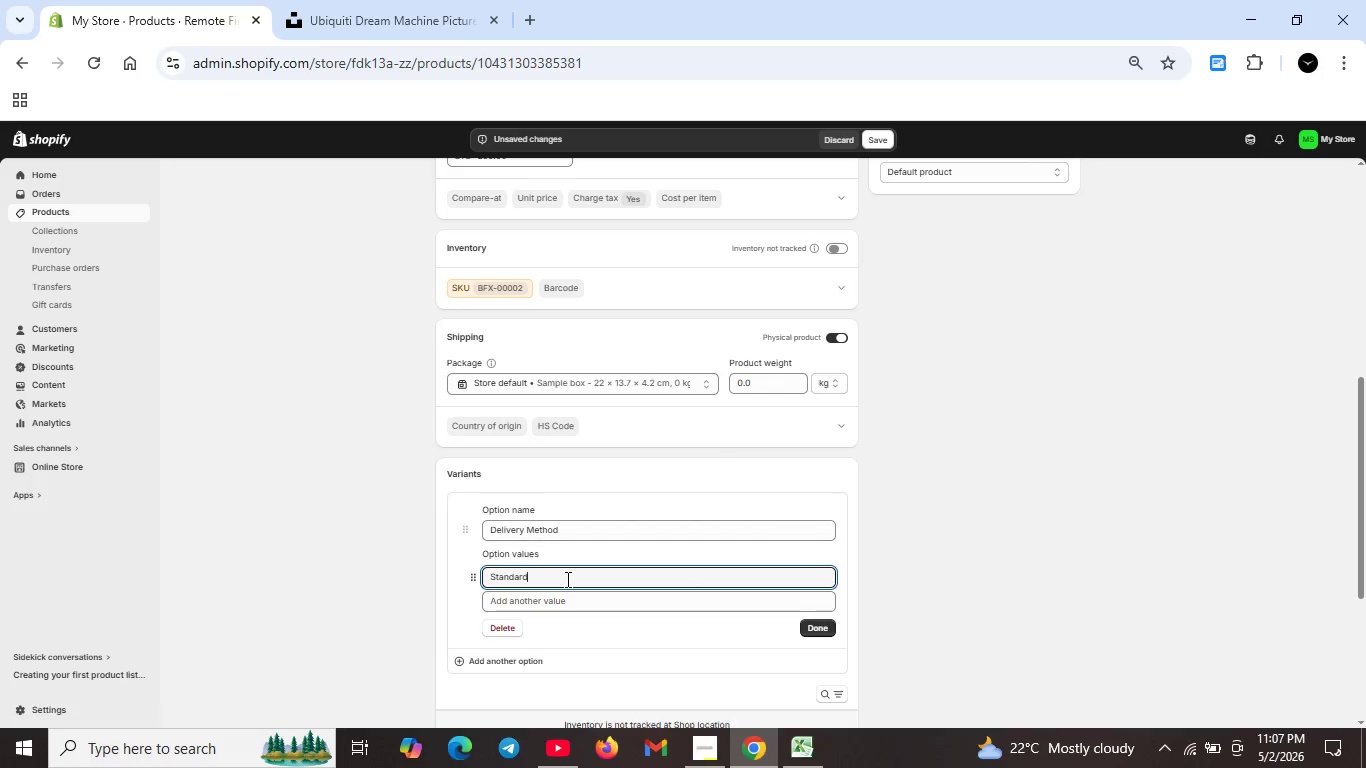 
key(Control+A)
 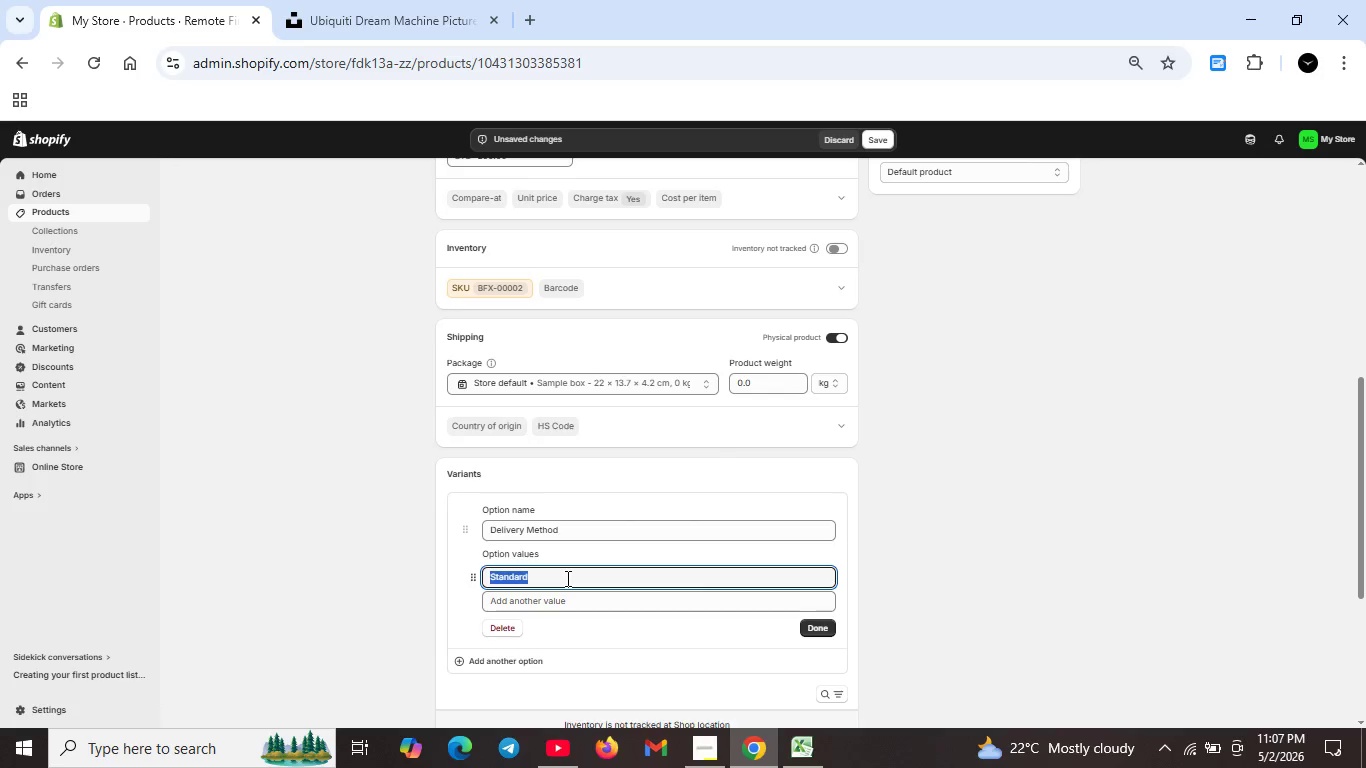 
key(Backspace)
type(Remote Session )
 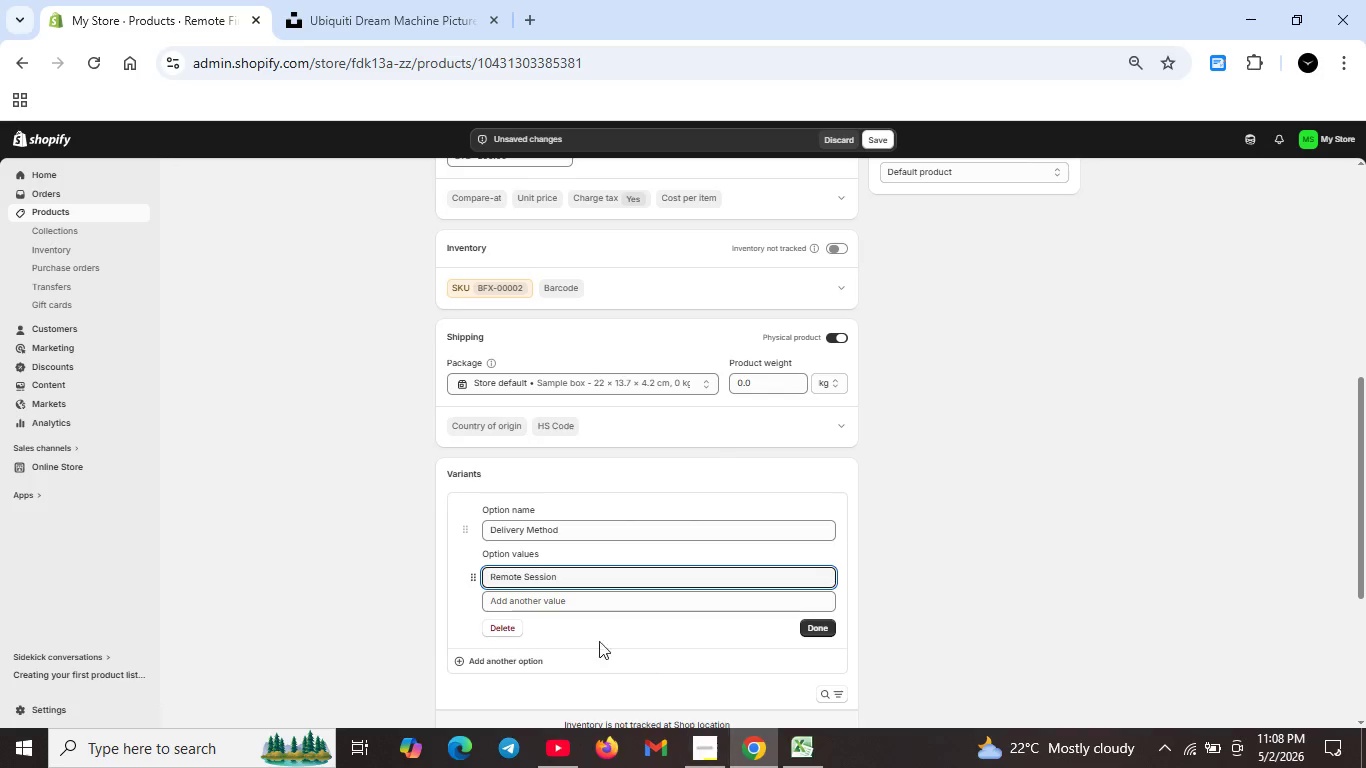 
left_click([573, 607])
 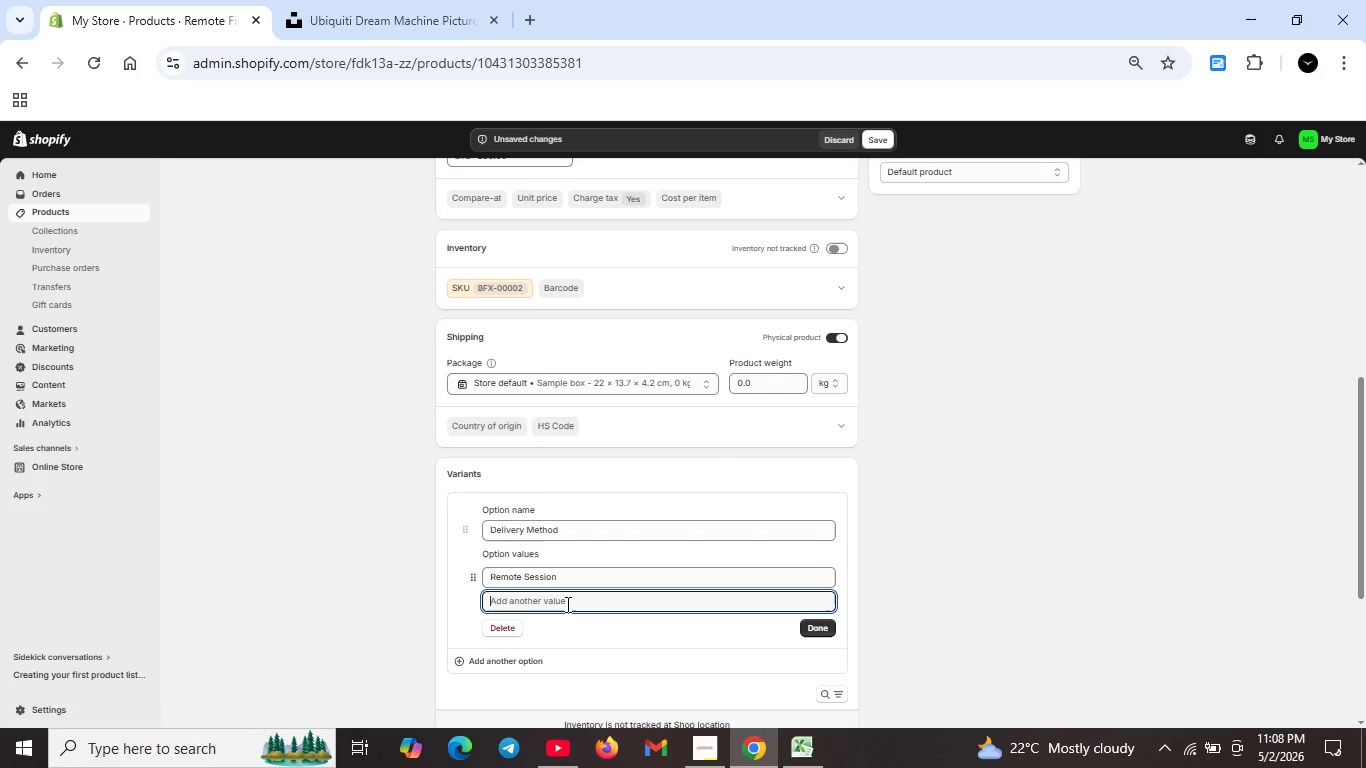 
type(On-site Support)
 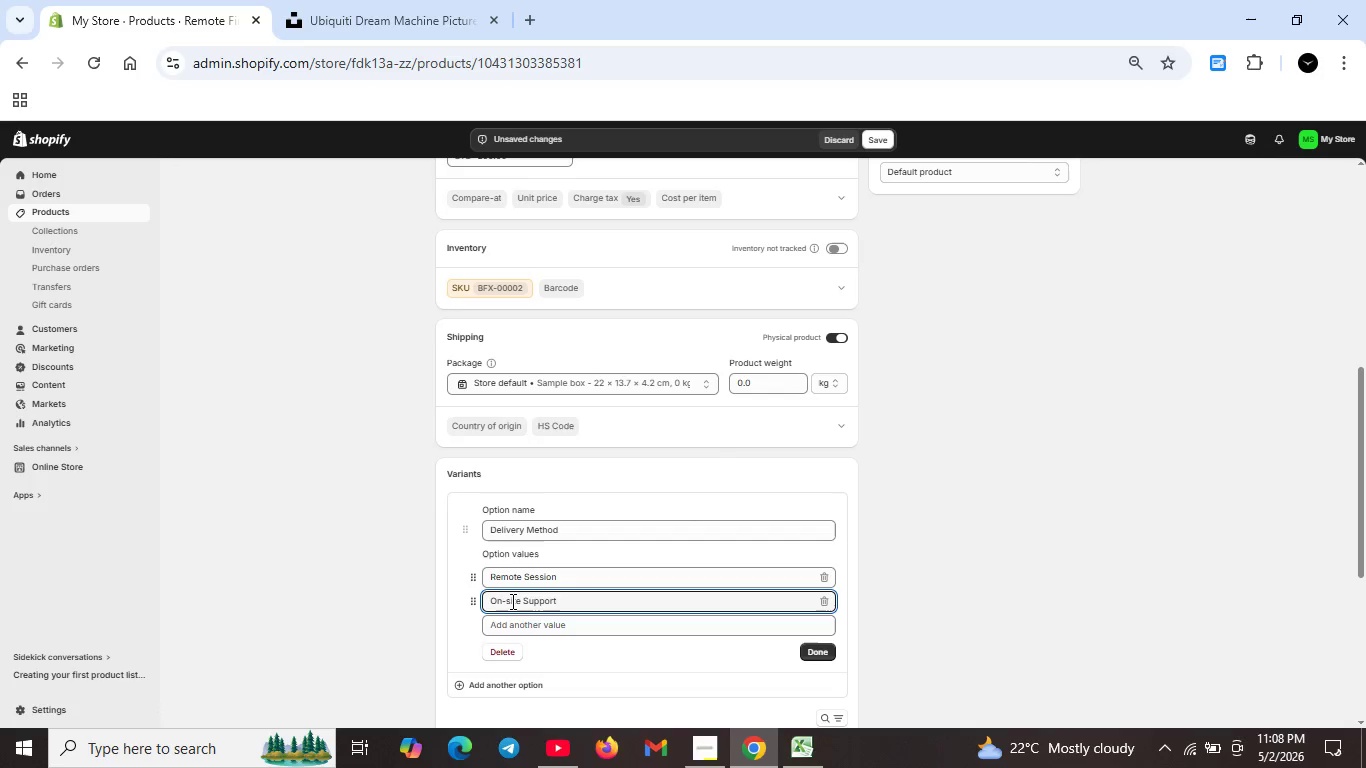 
wait(5.25)
 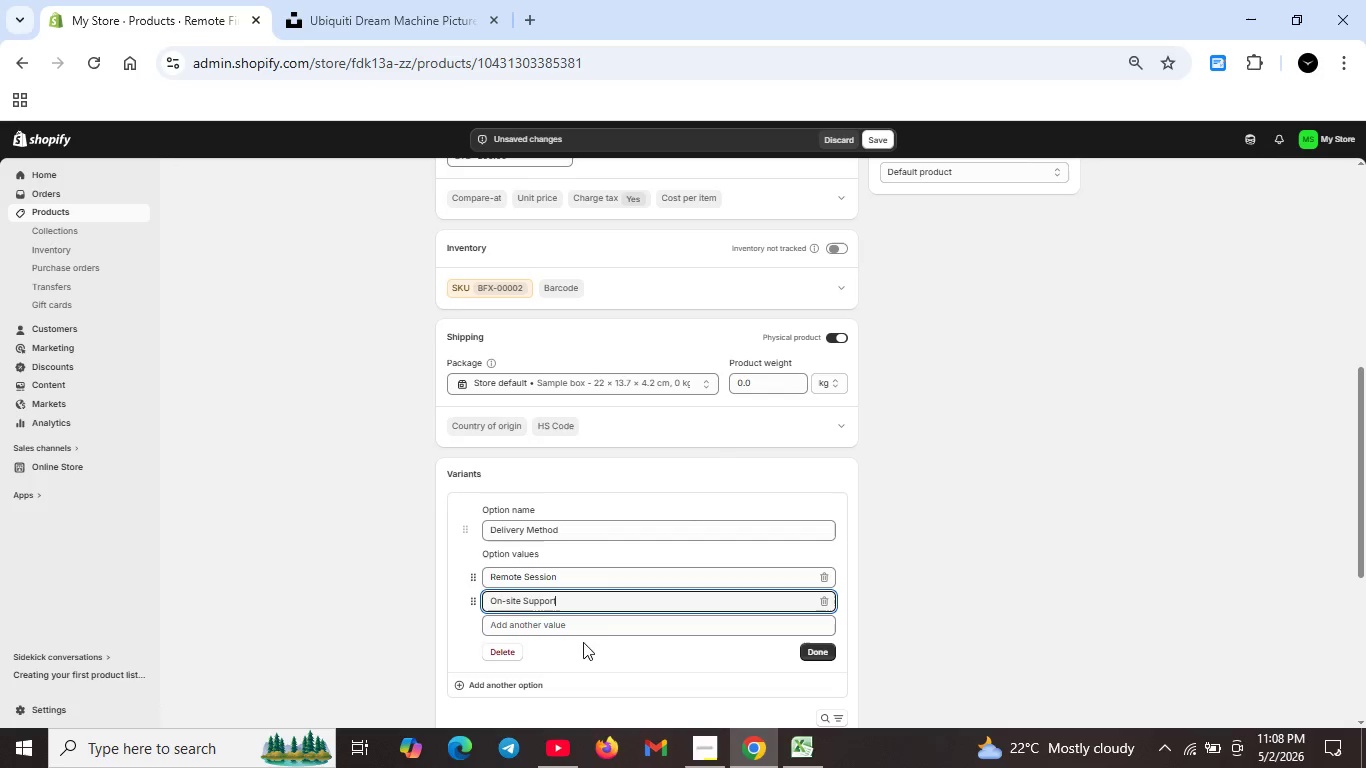 
key(Backspace)
 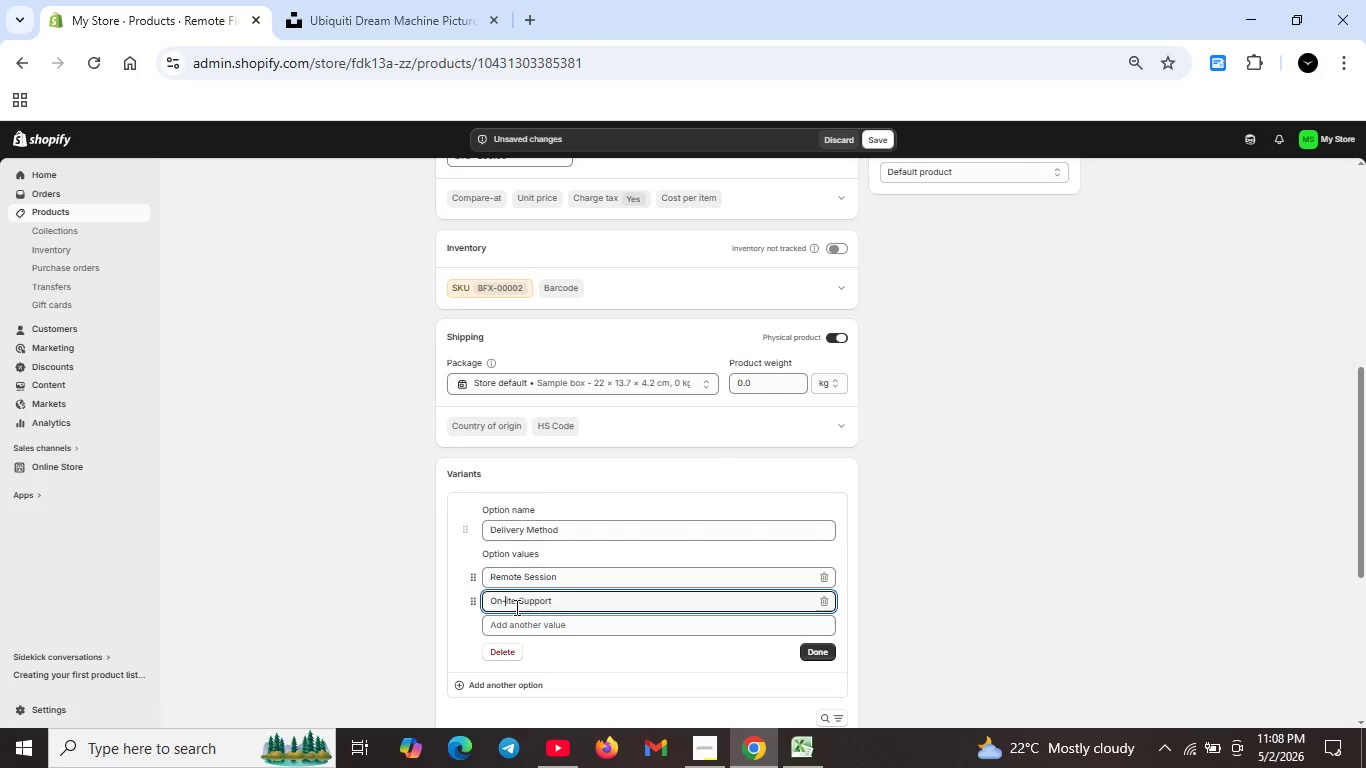 
key(CapsLock)
 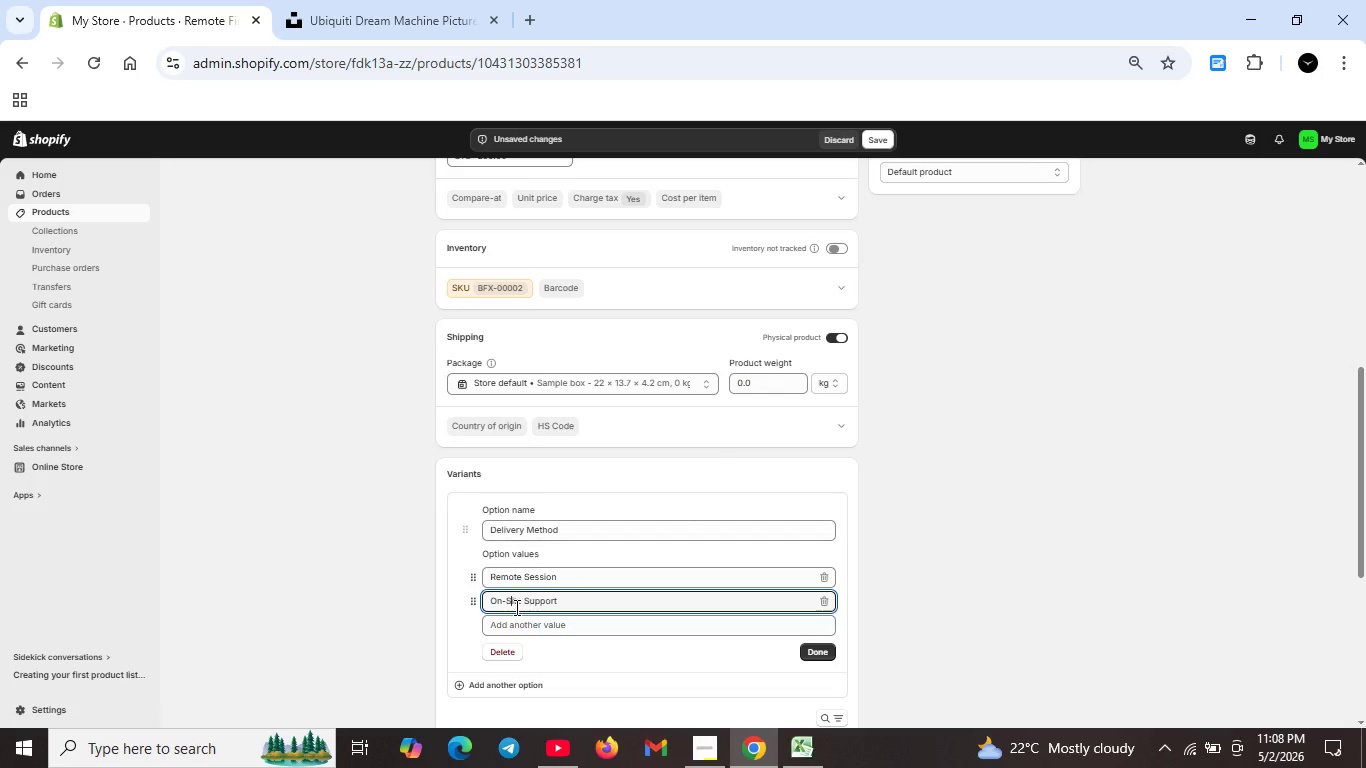 
key(S)
 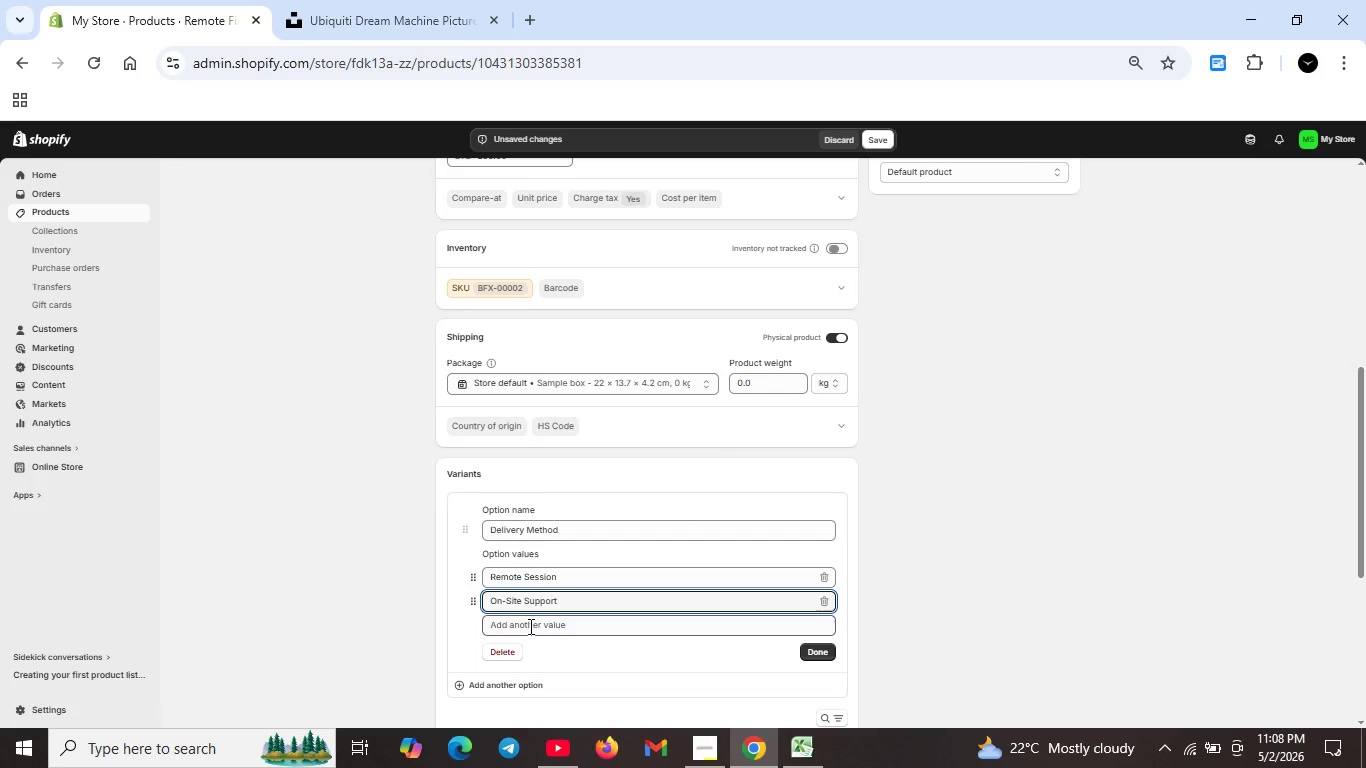 
left_click([529, 626])
 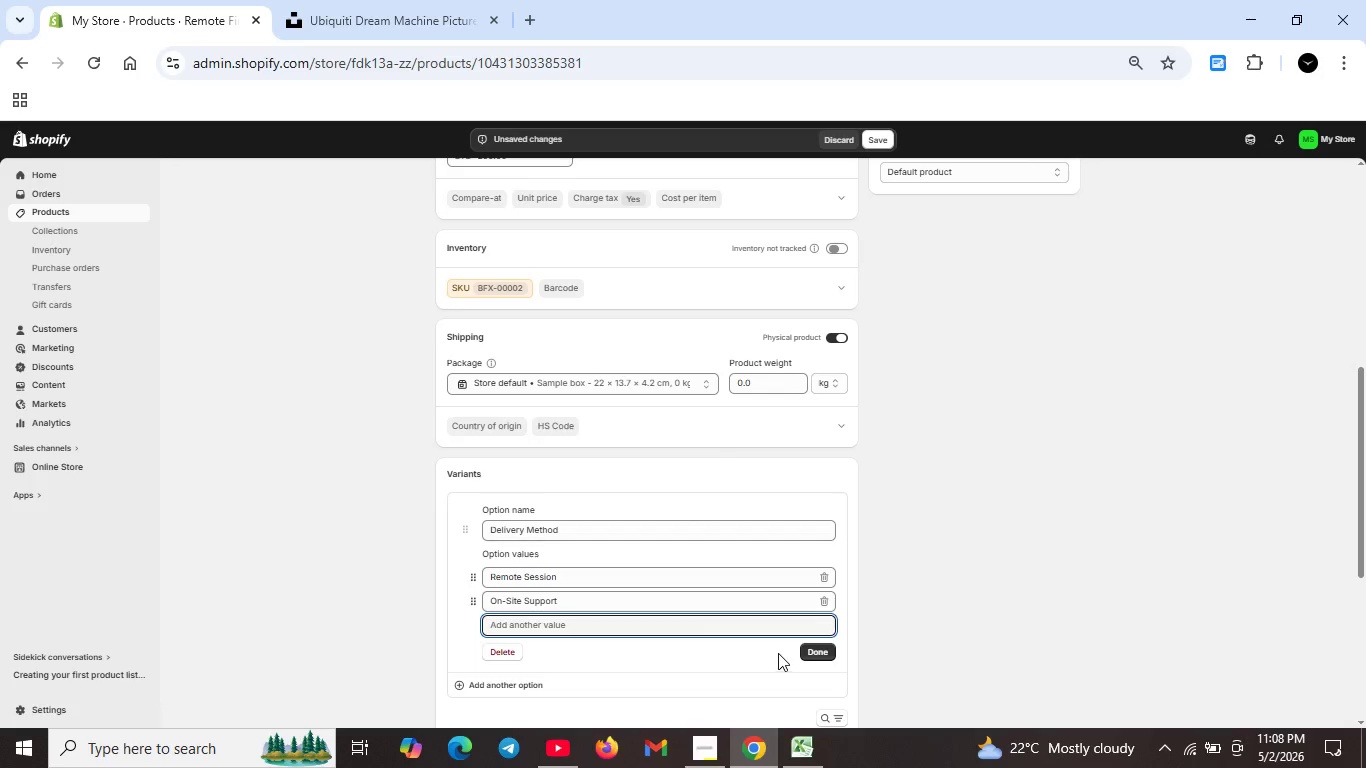 
left_click([808, 651])
 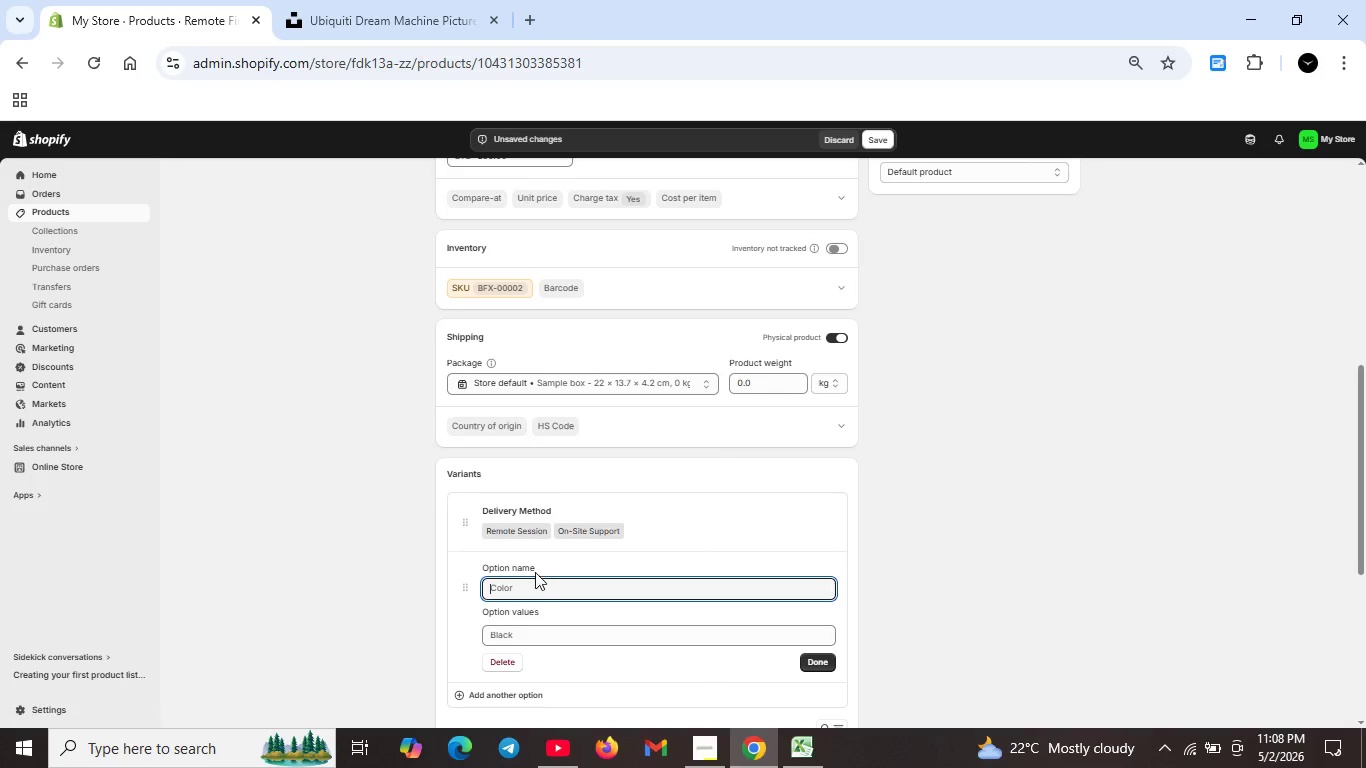 
left_click([542, 595])
 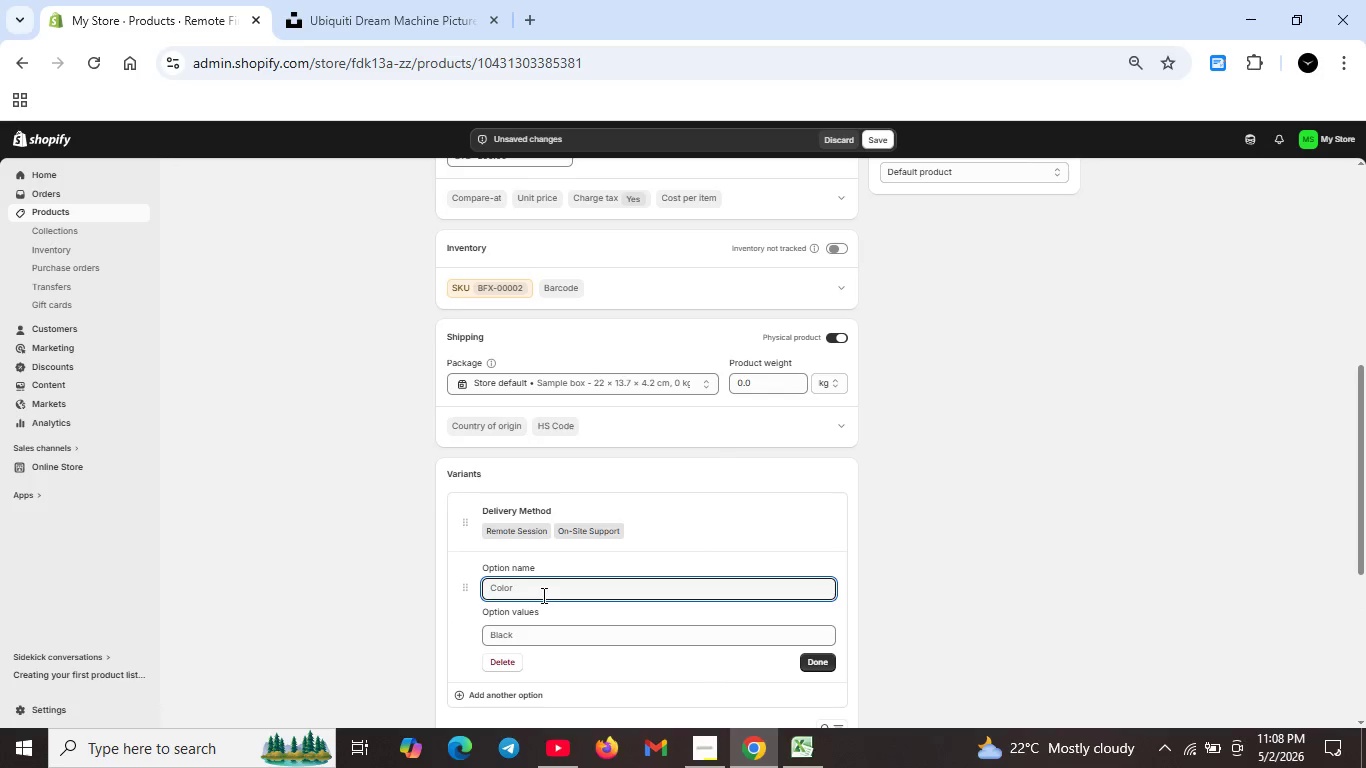 
type(uR)
key(Backspace)
key(Backspace)
type(Urgency Level)
 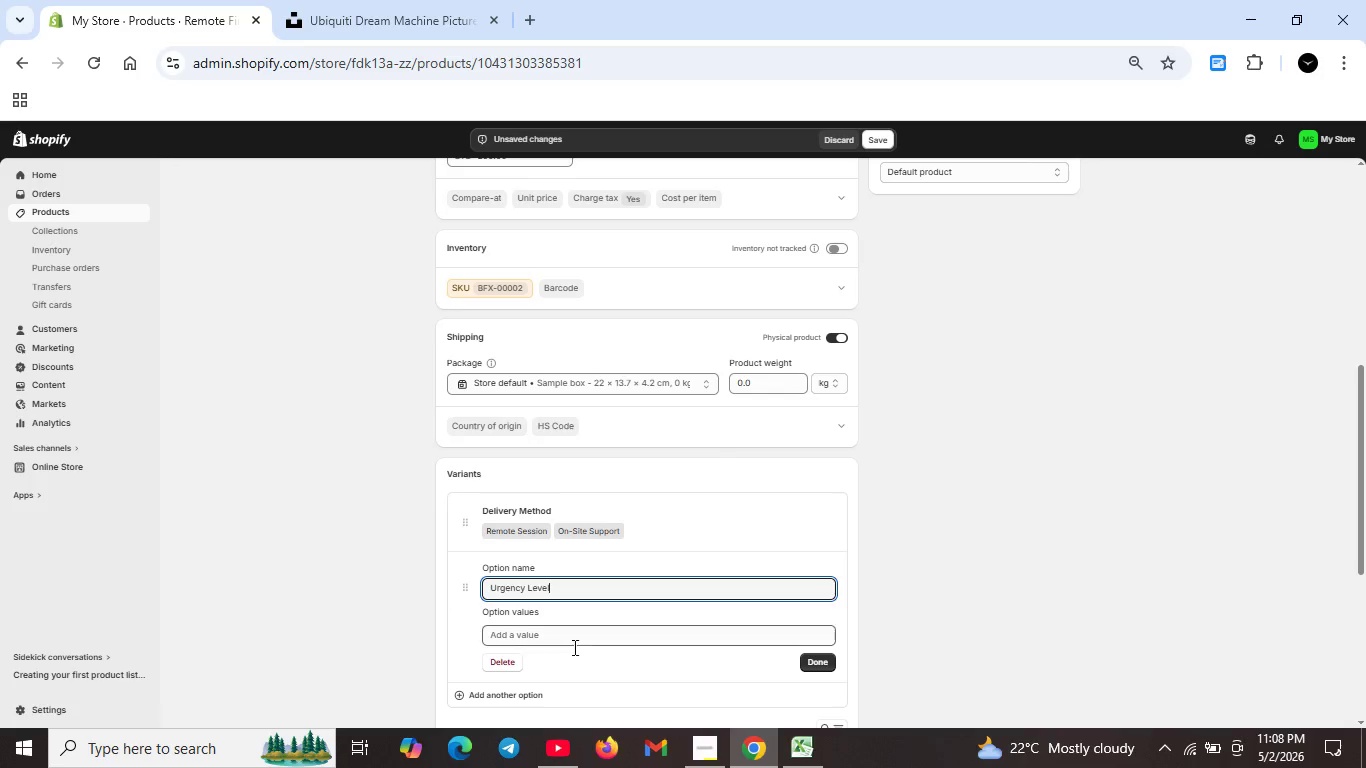 
left_click([571, 638])
 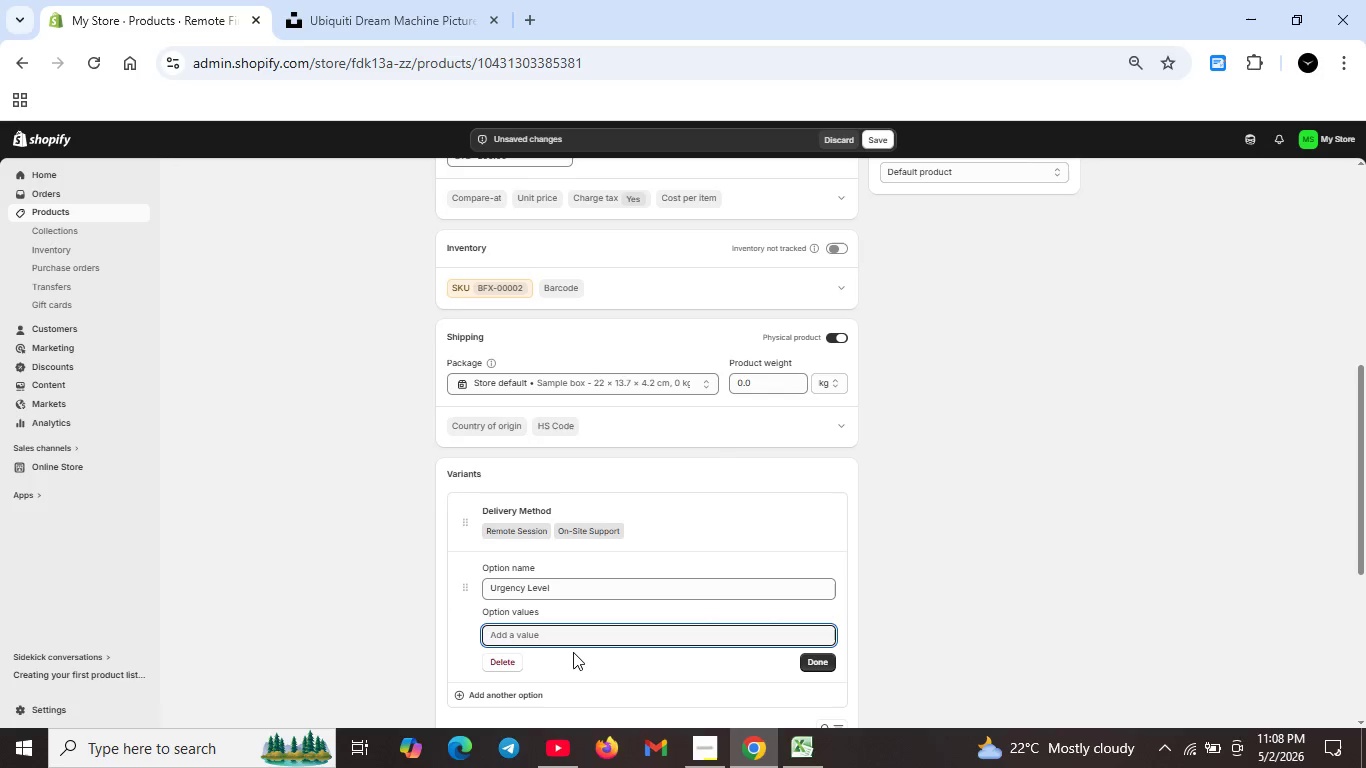 
type(Stndrd)
 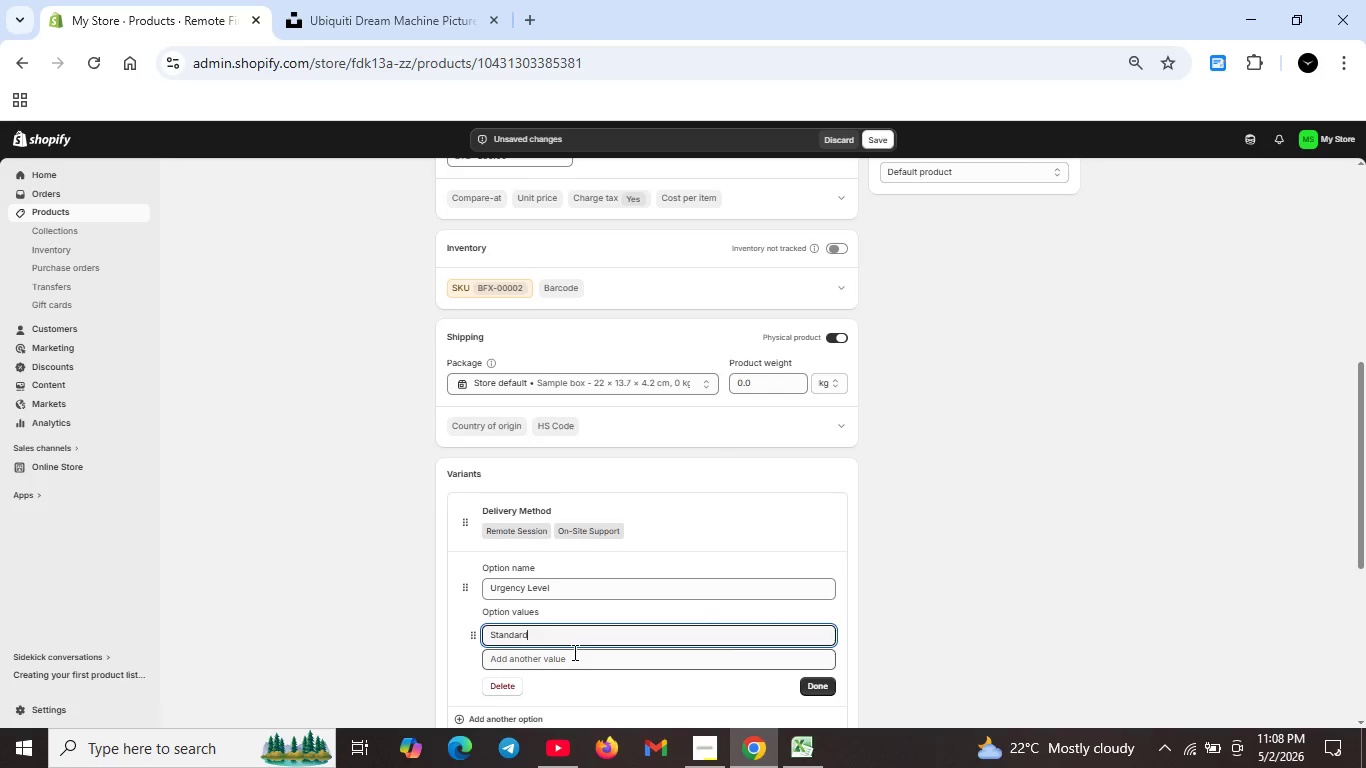 
hold_key(key=A, duration=0.83)
 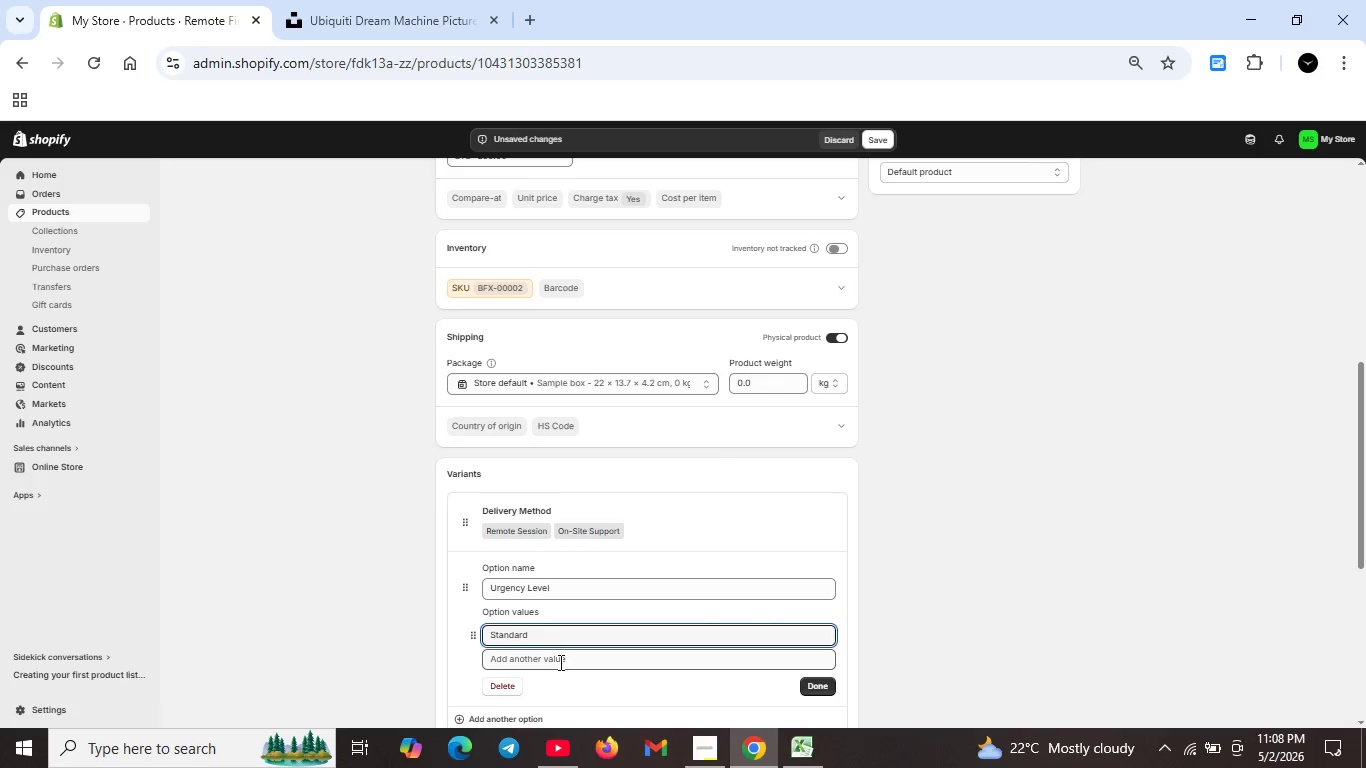 
left_click([559, 662])
 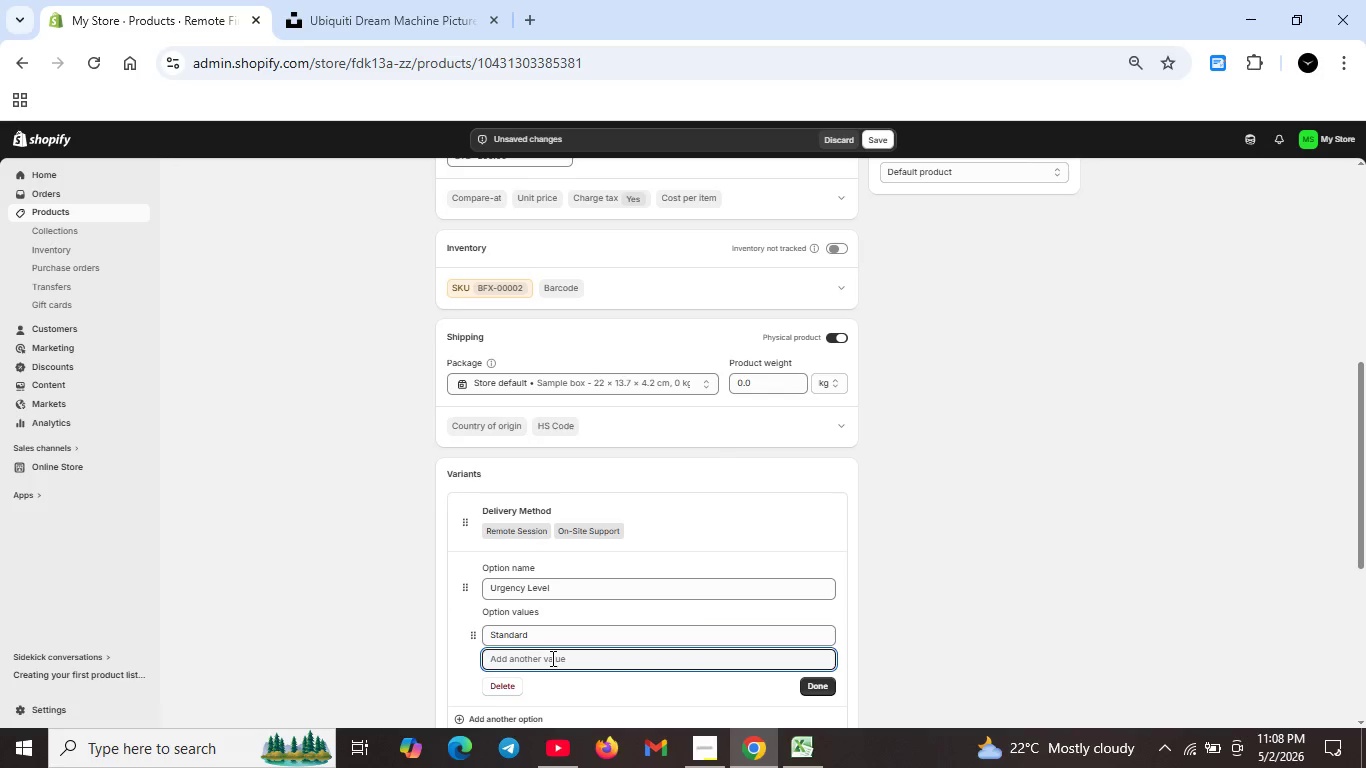 
type(Critical)
 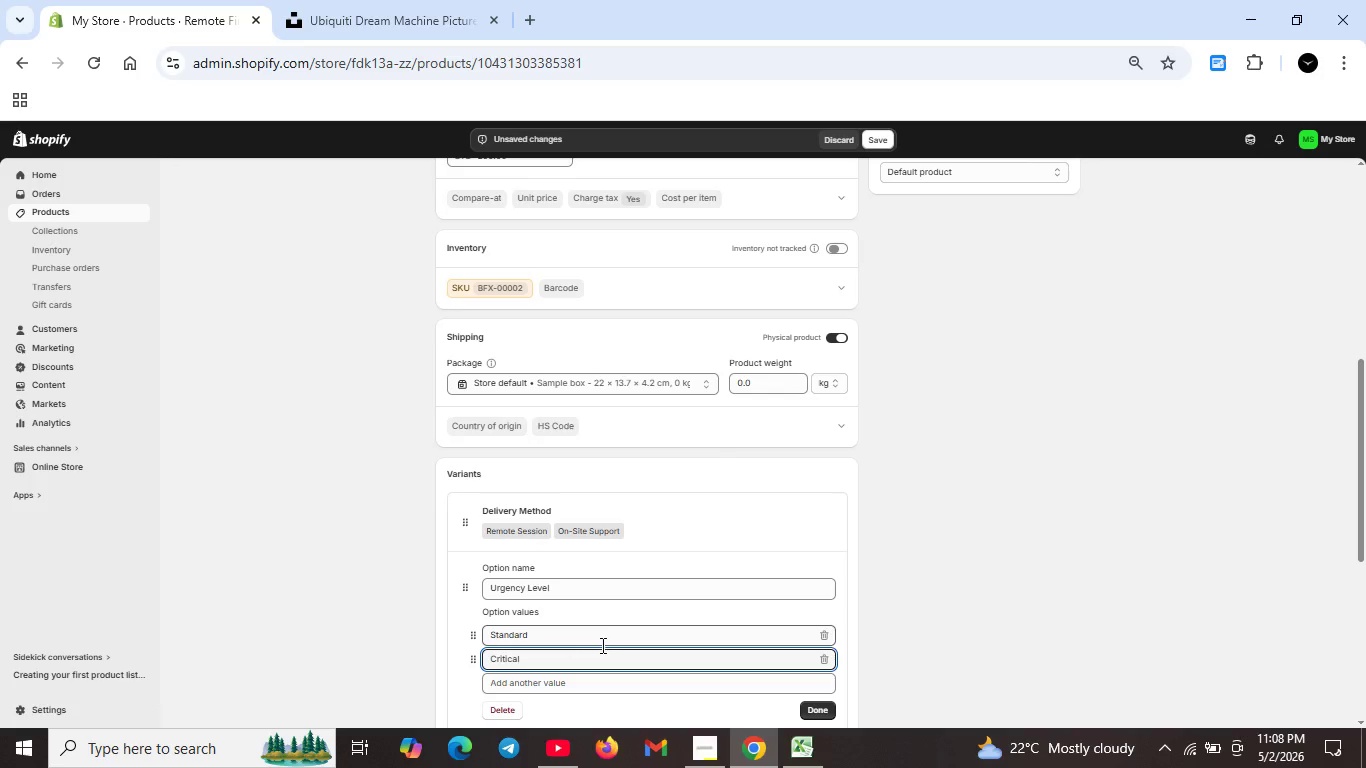 
scroll: coordinate [604, 636], scroll_direction: down, amount: 1.0
 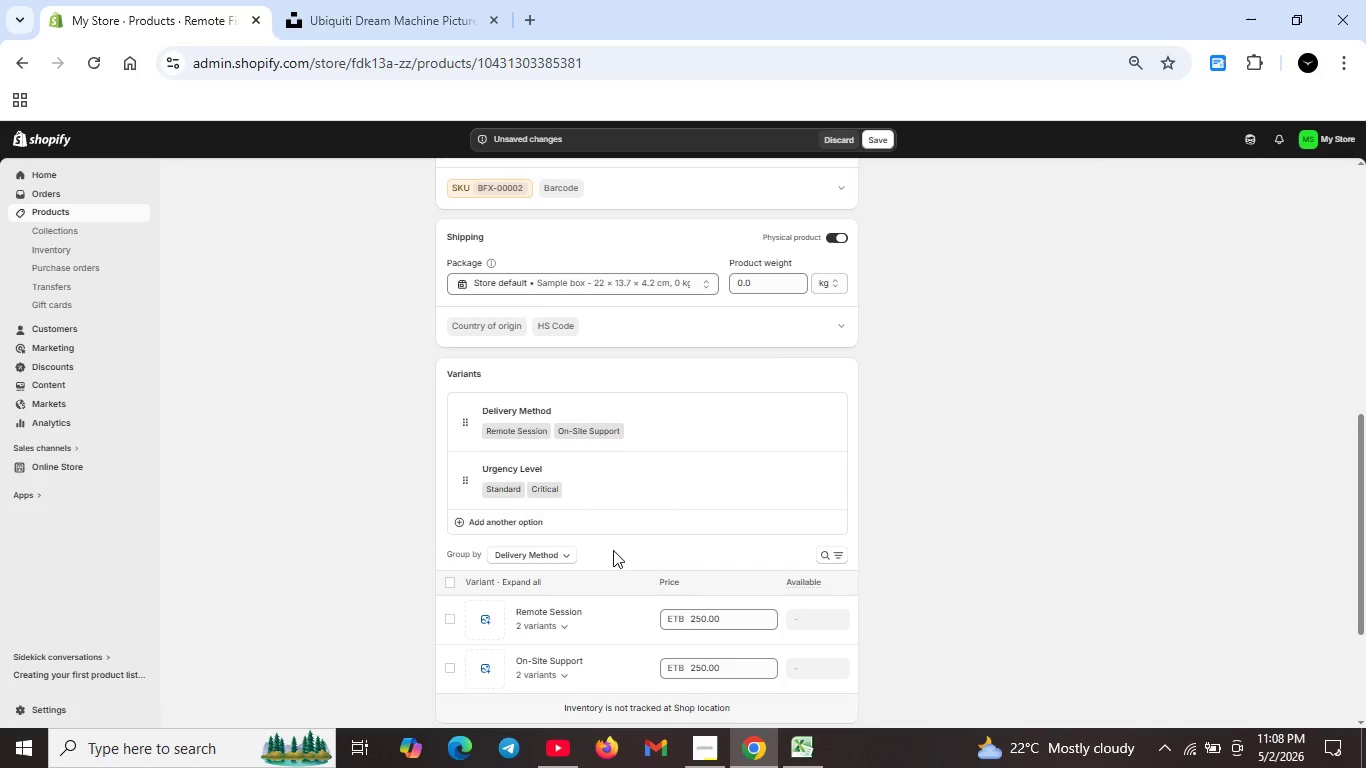 
wait(5.6)
 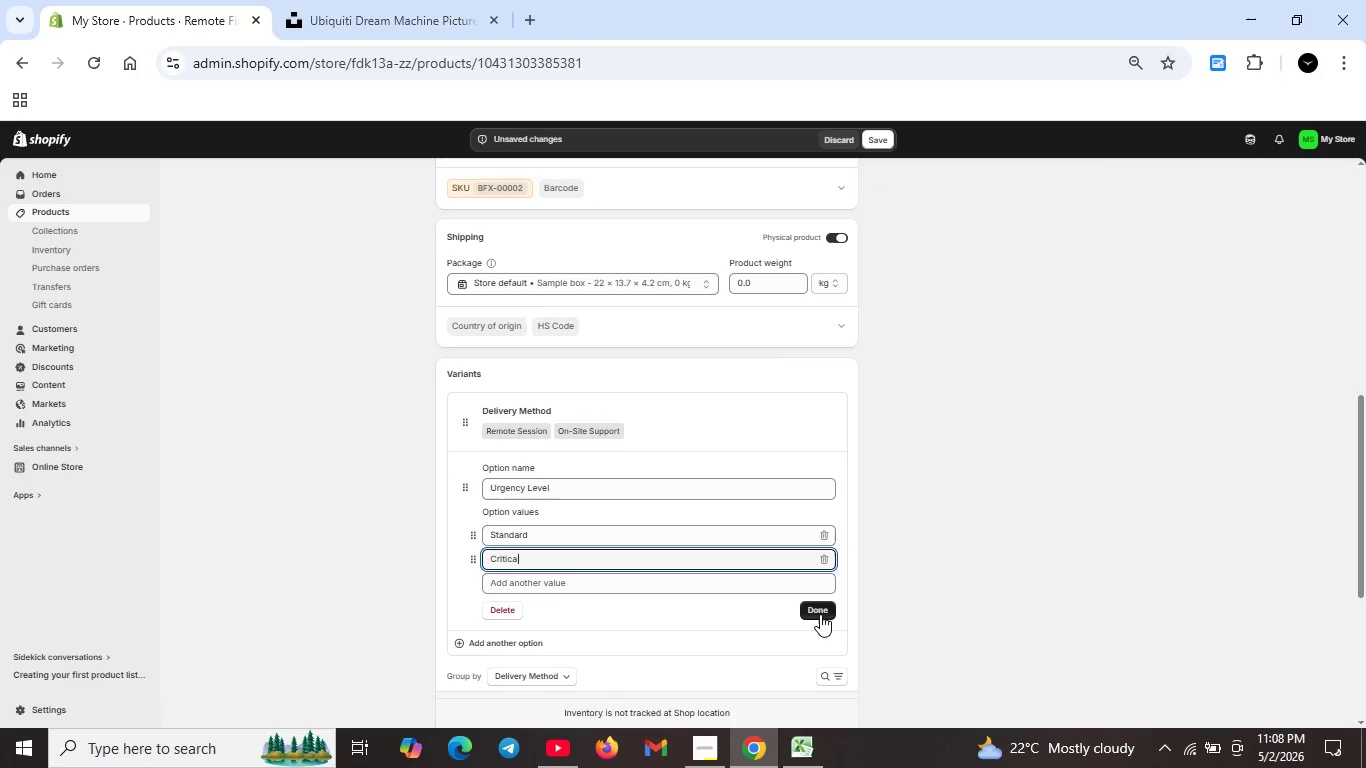 
scroll: coordinate [645, 579], scroll_direction: down, amount: 2.0
 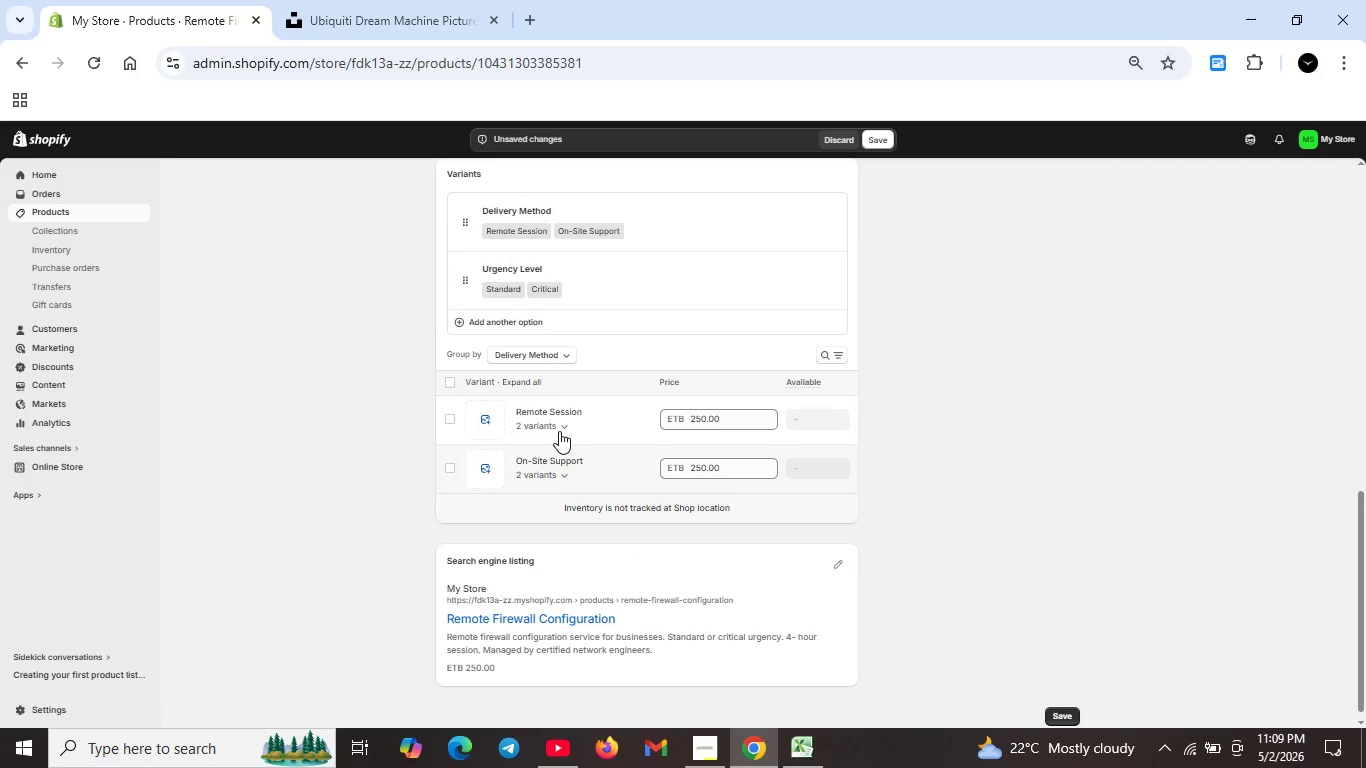 
left_click([556, 413])
 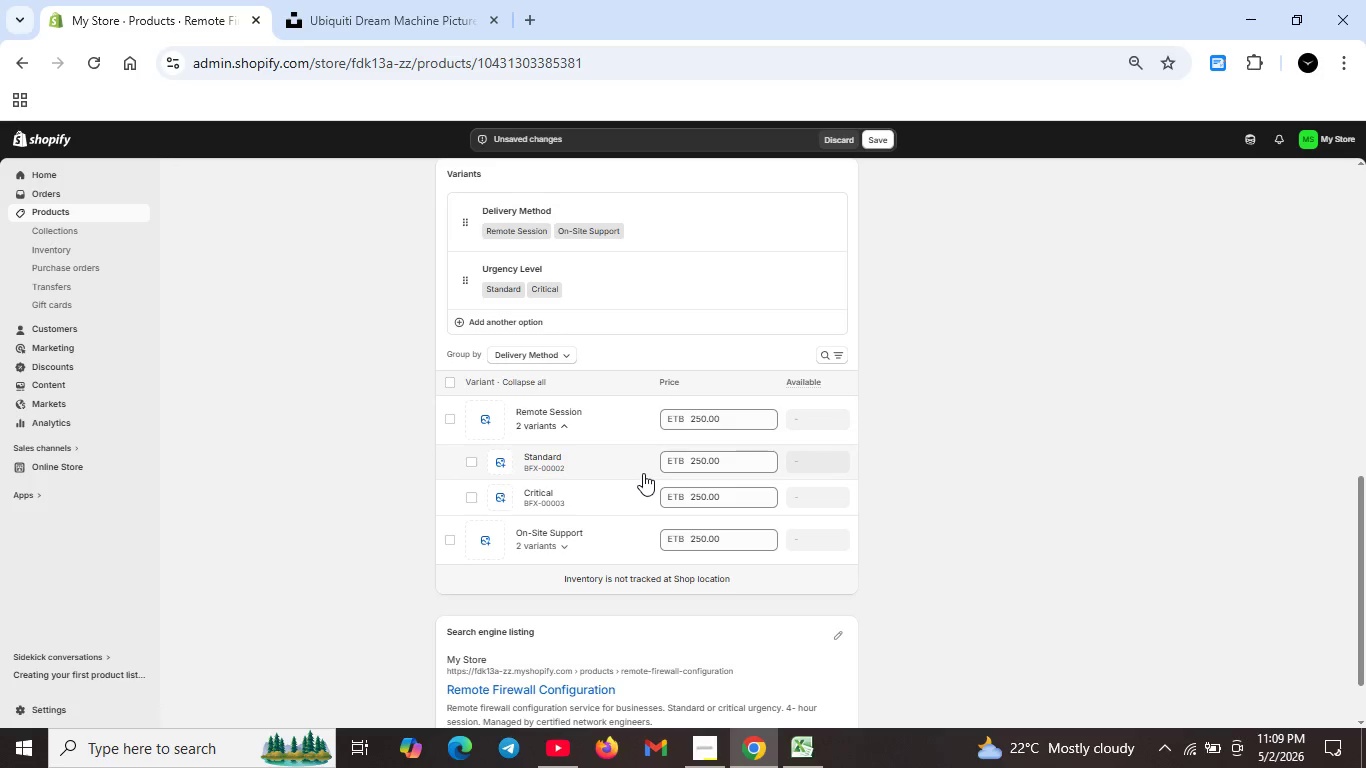 
wait(10.92)
 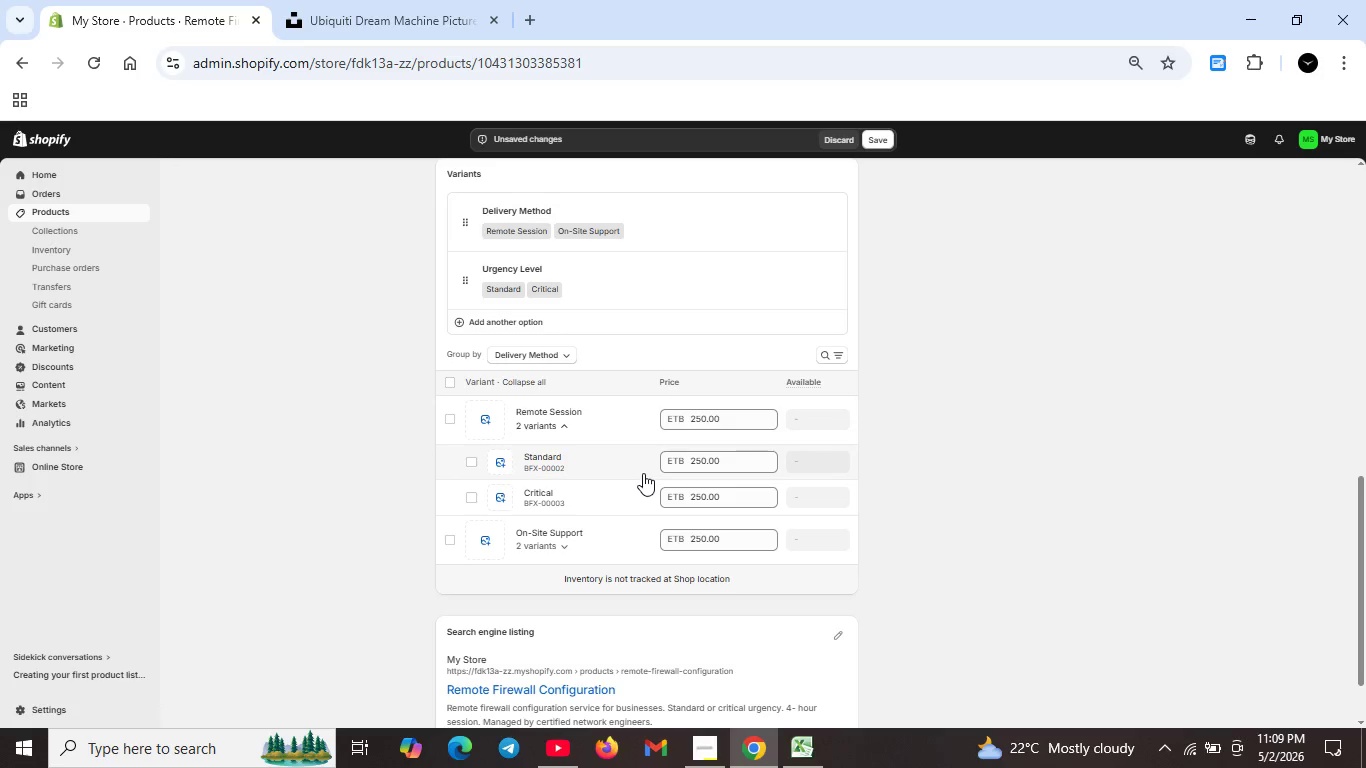 
left_click([697, 498])
 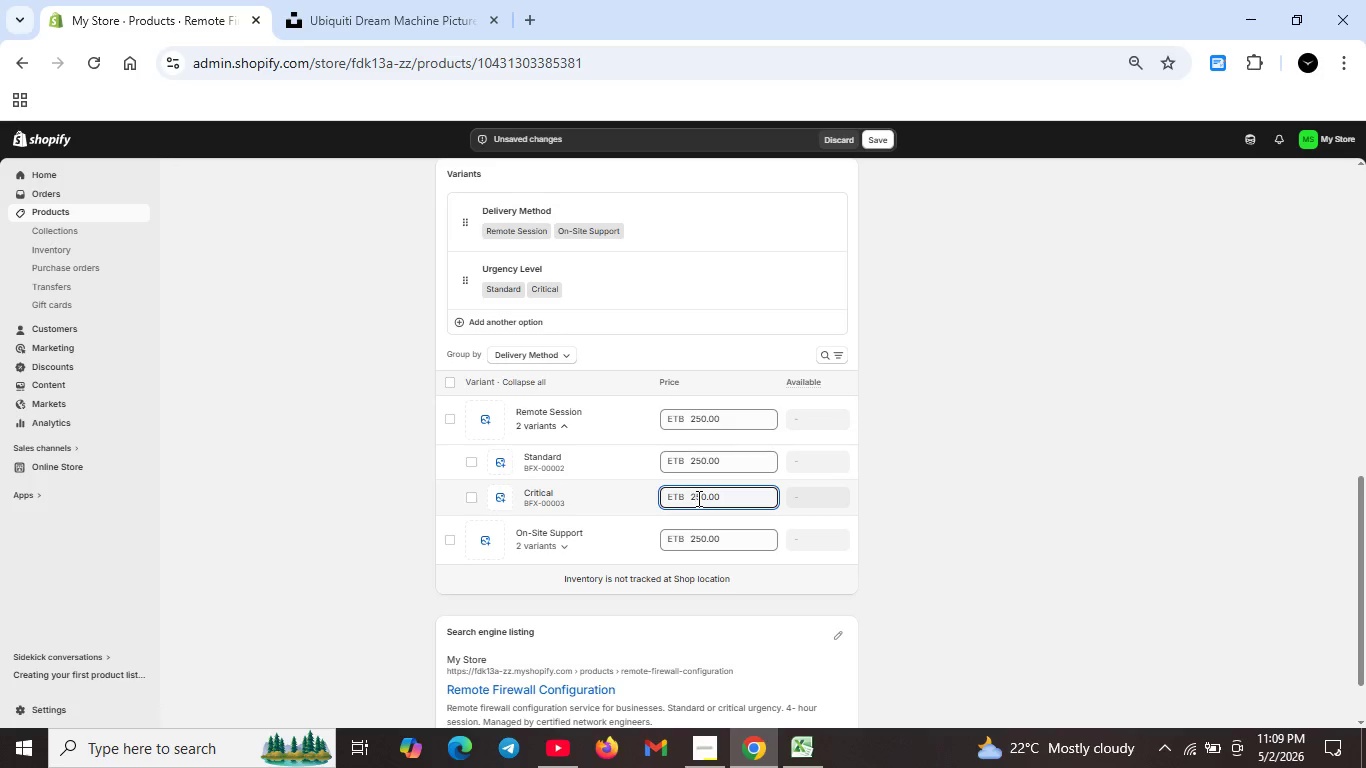 
key(Backspace)
 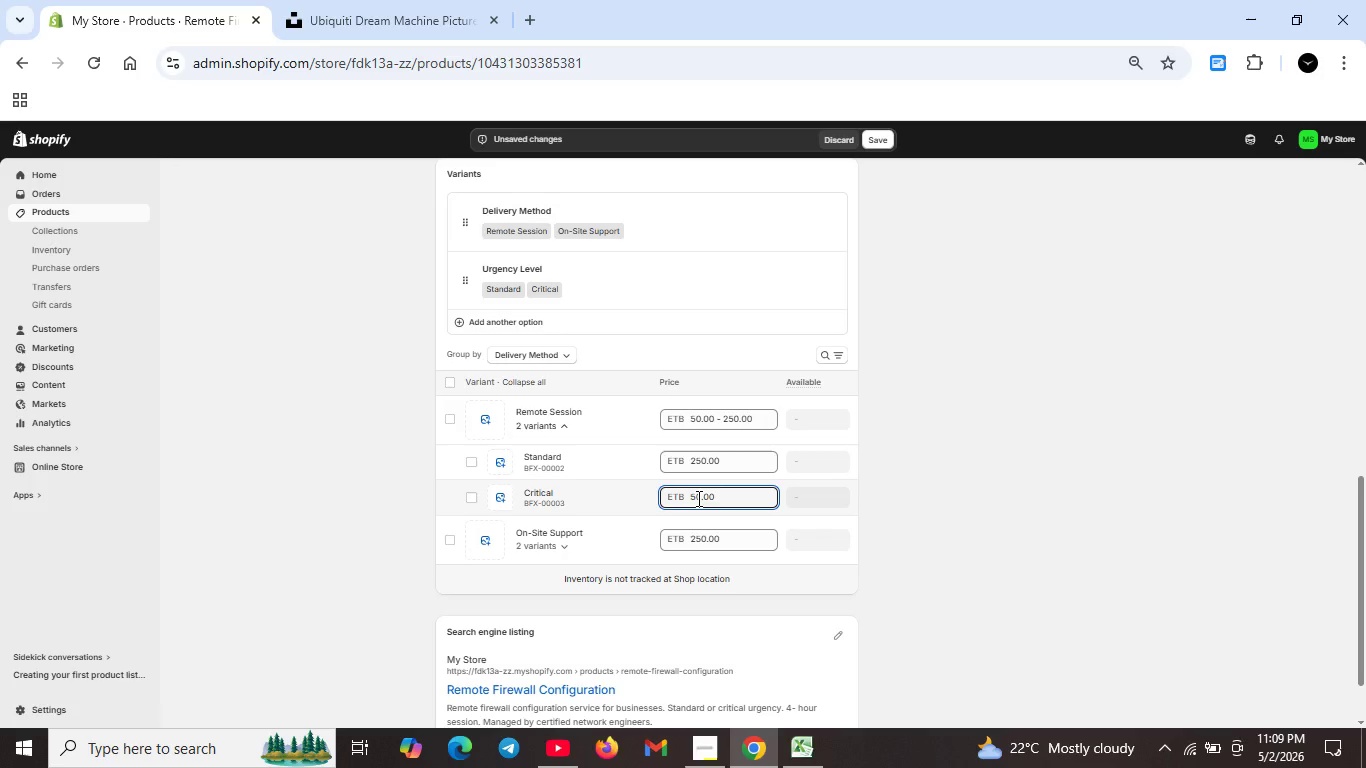 
key(4)
 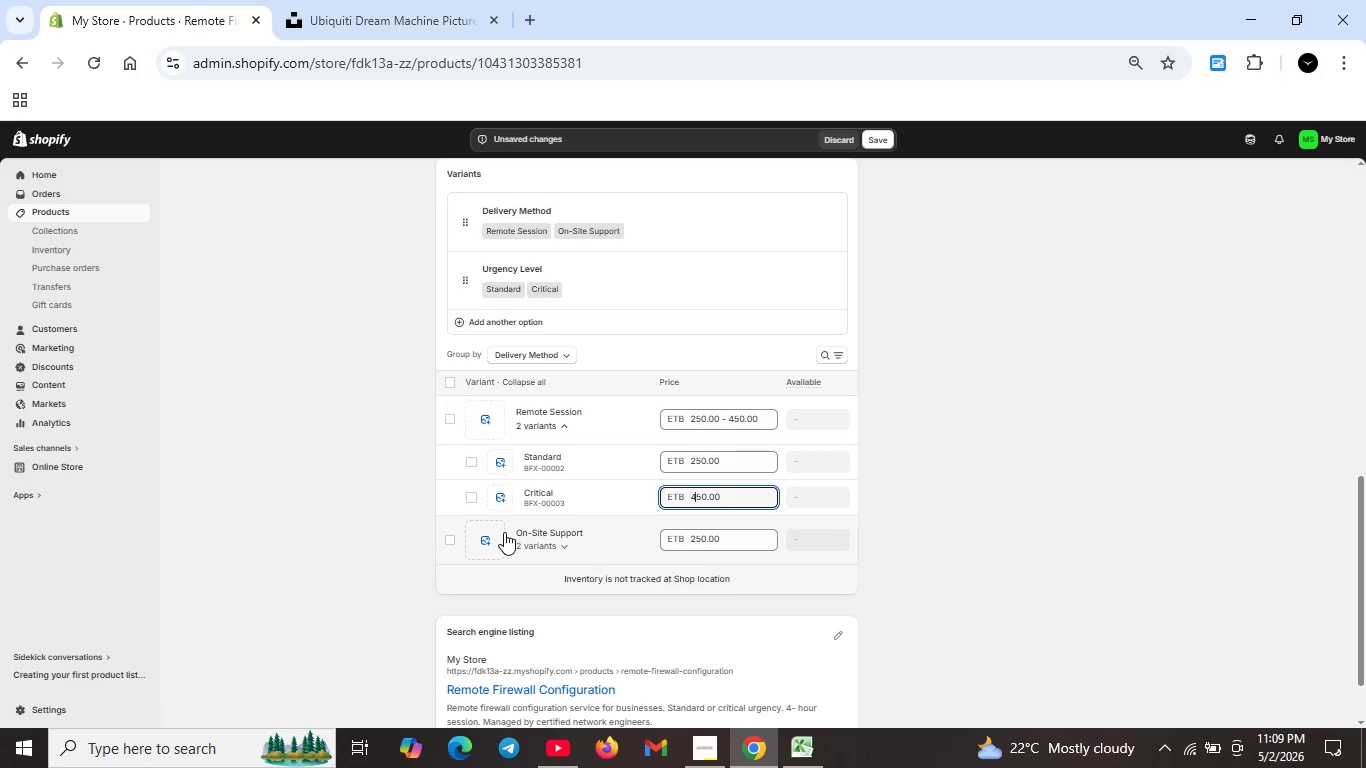 
mouse_move([549, 540])
 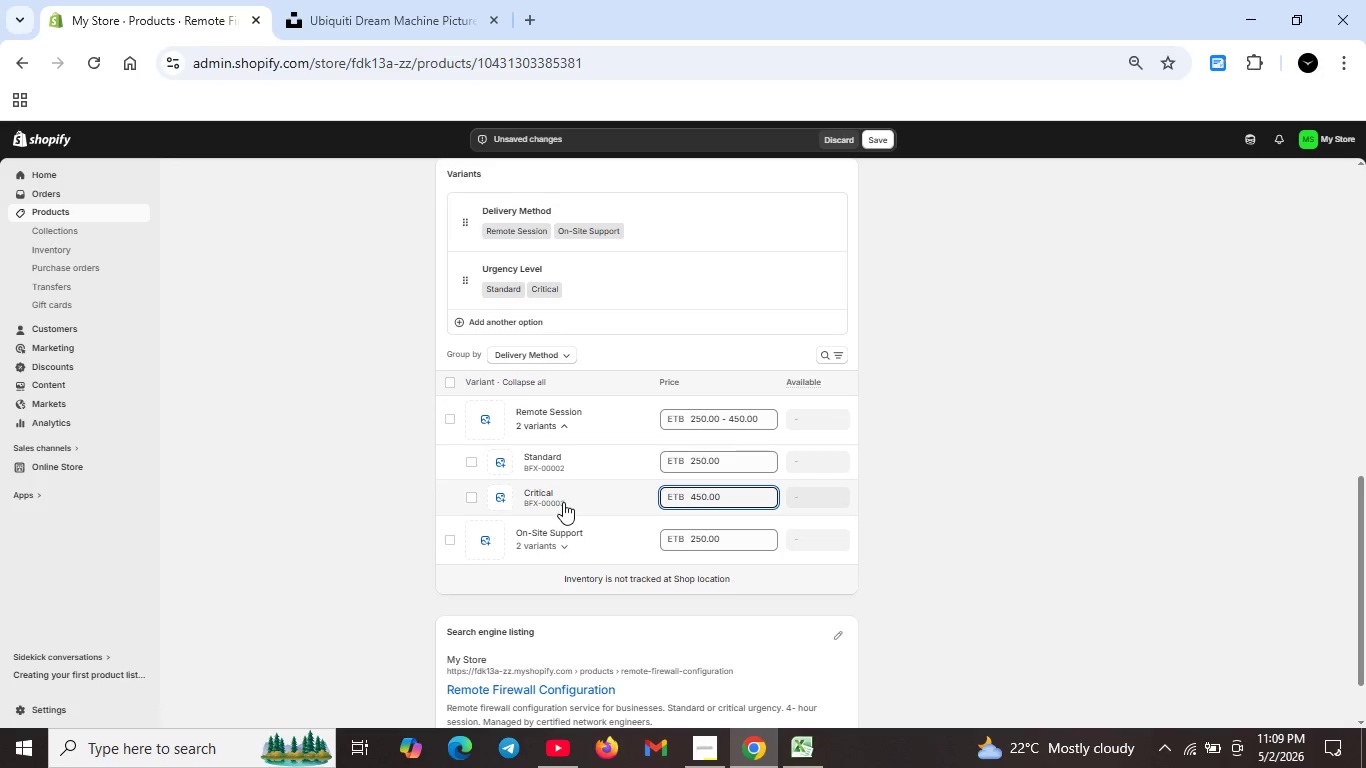 
left_click([563, 502])
 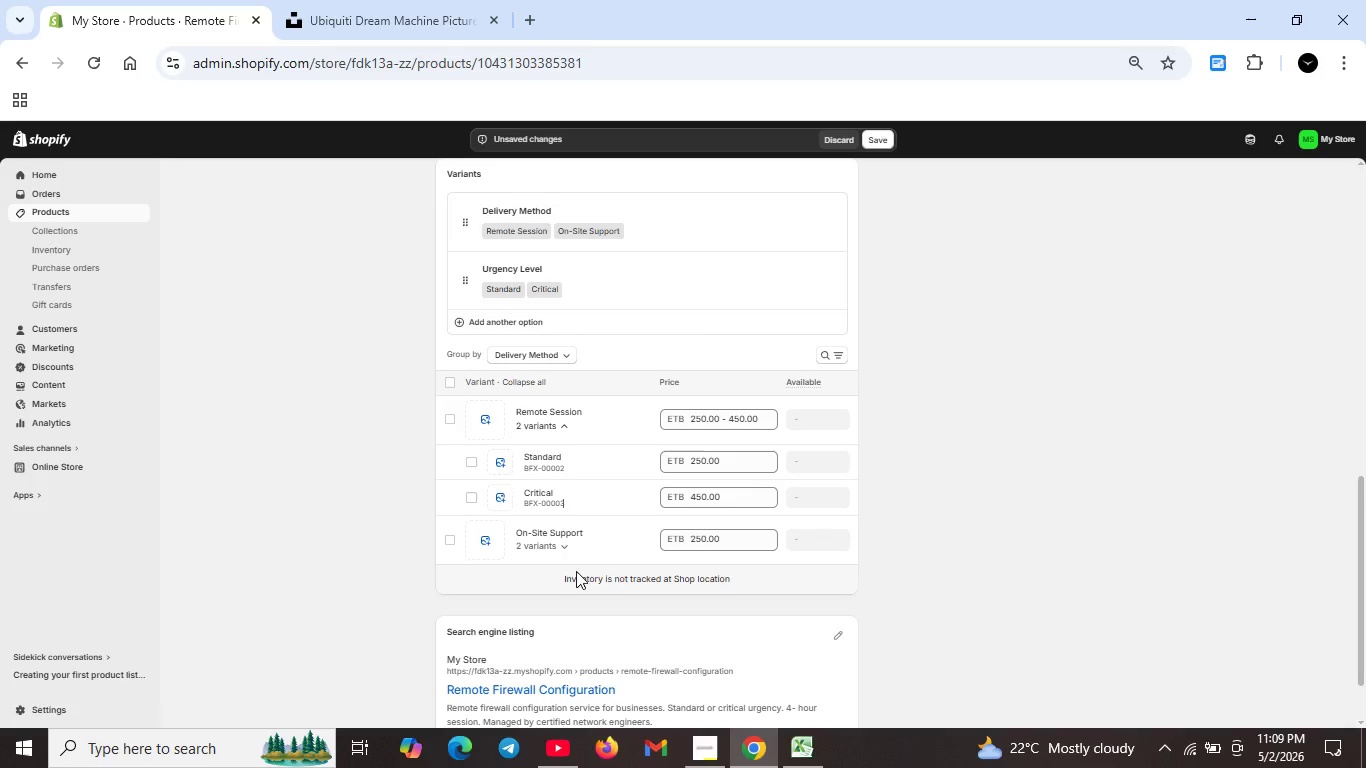 
left_click([525, 539])
 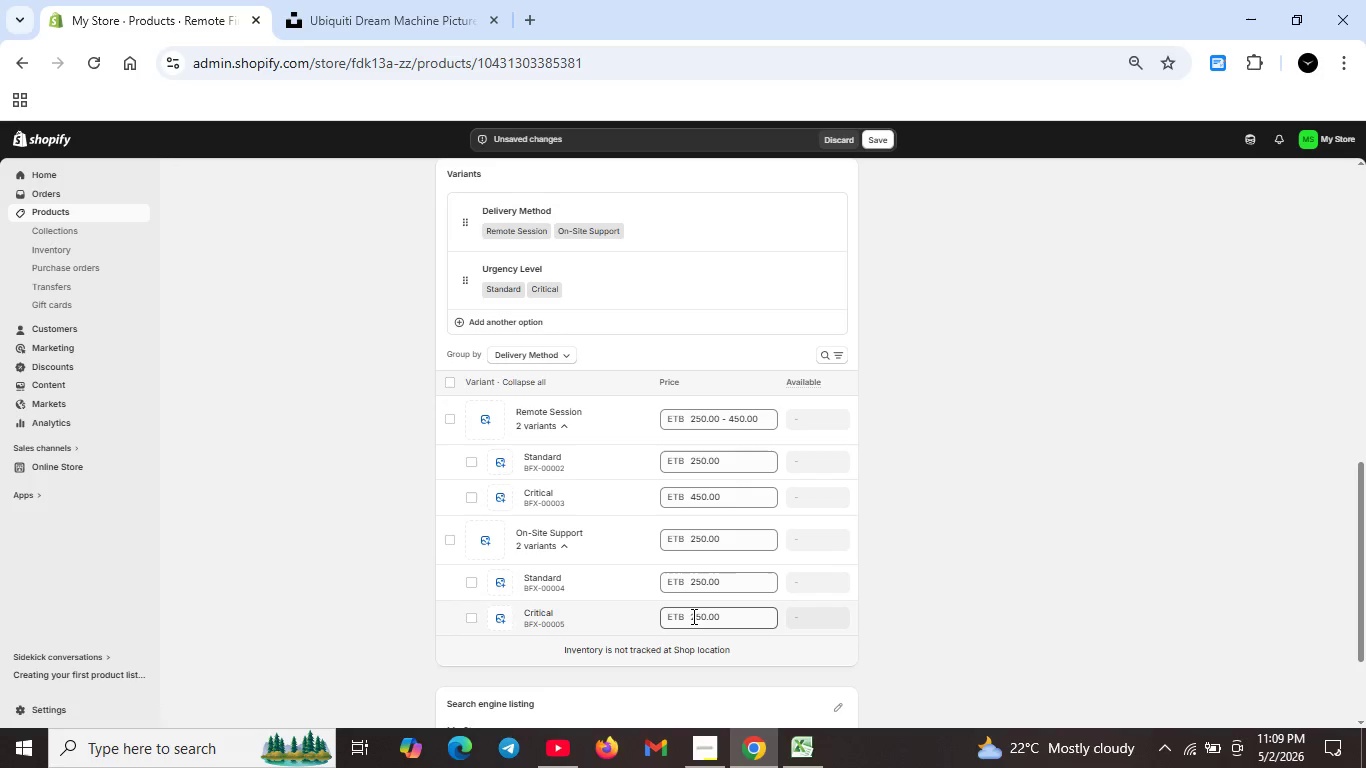 
left_click([708, 615])
 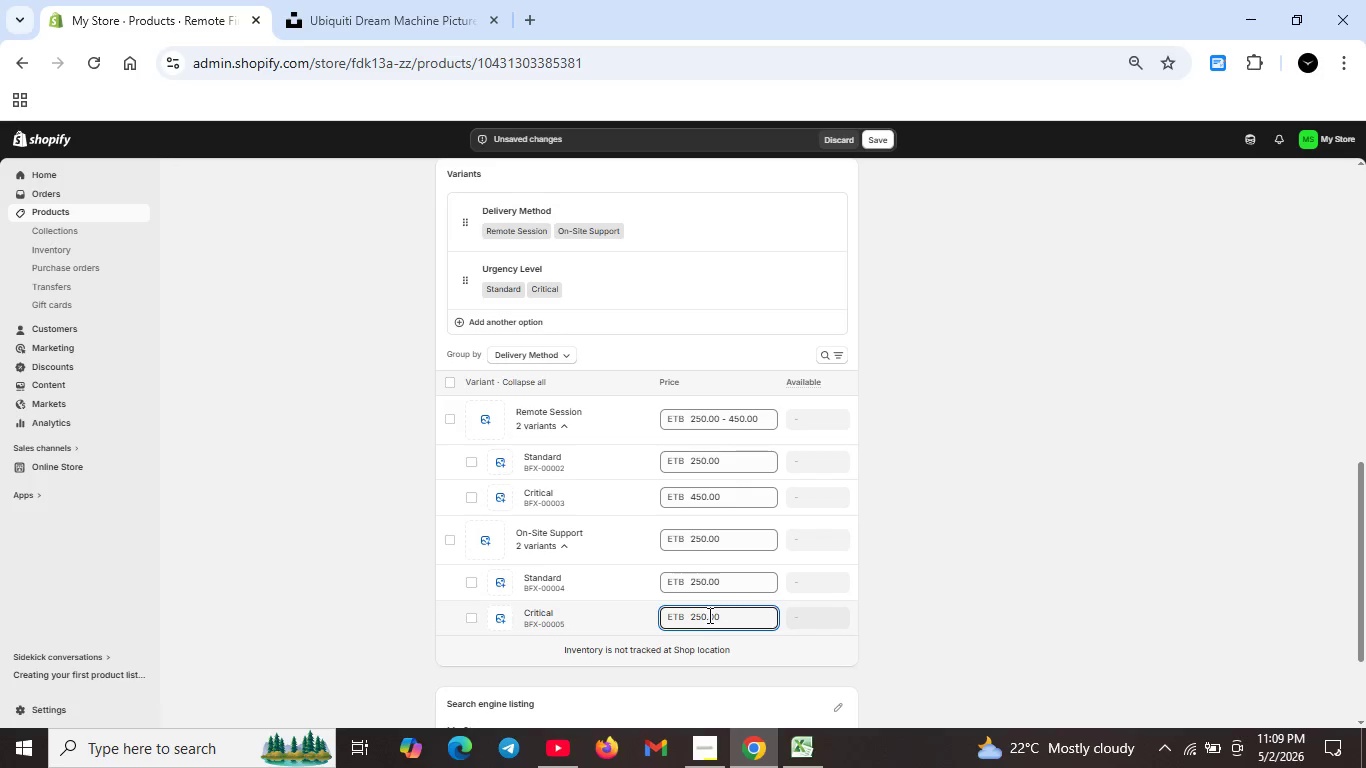 
key(Backspace)
 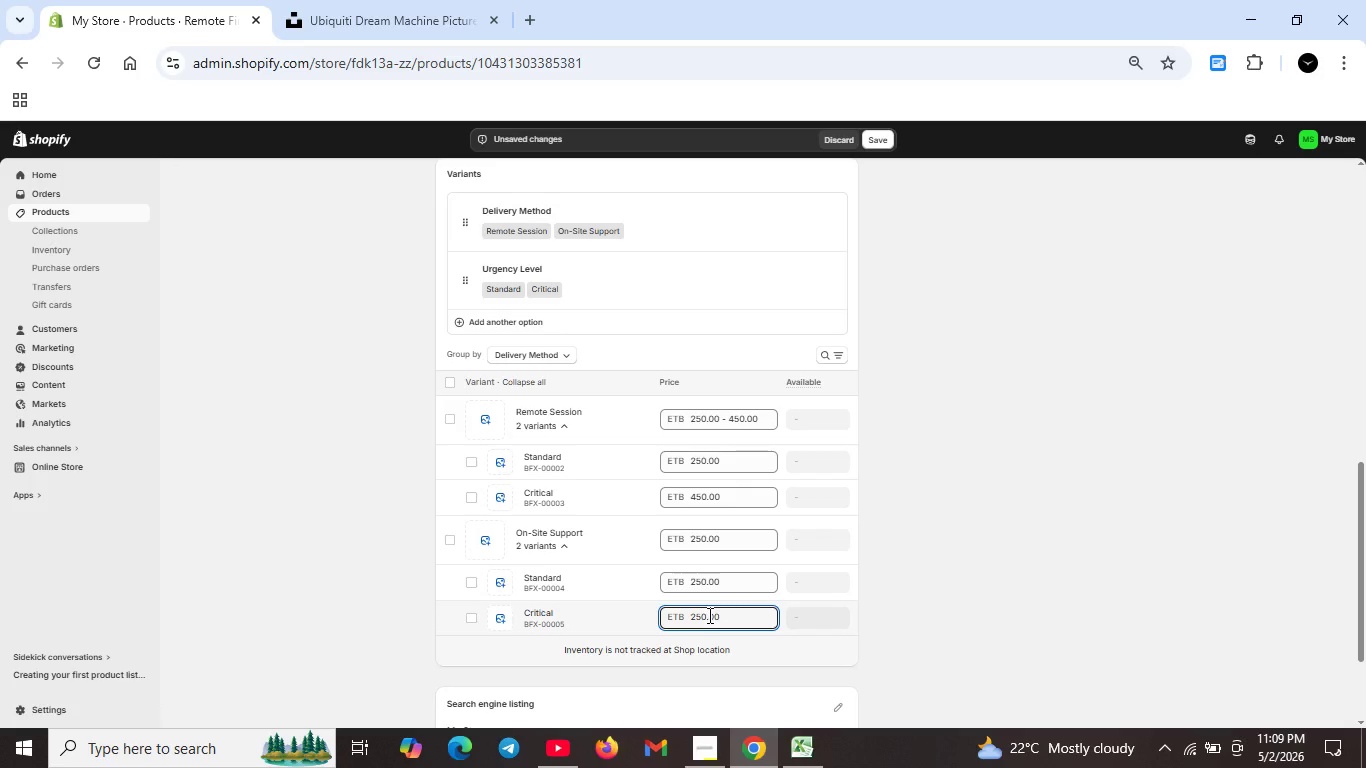 
key(Backspace)
 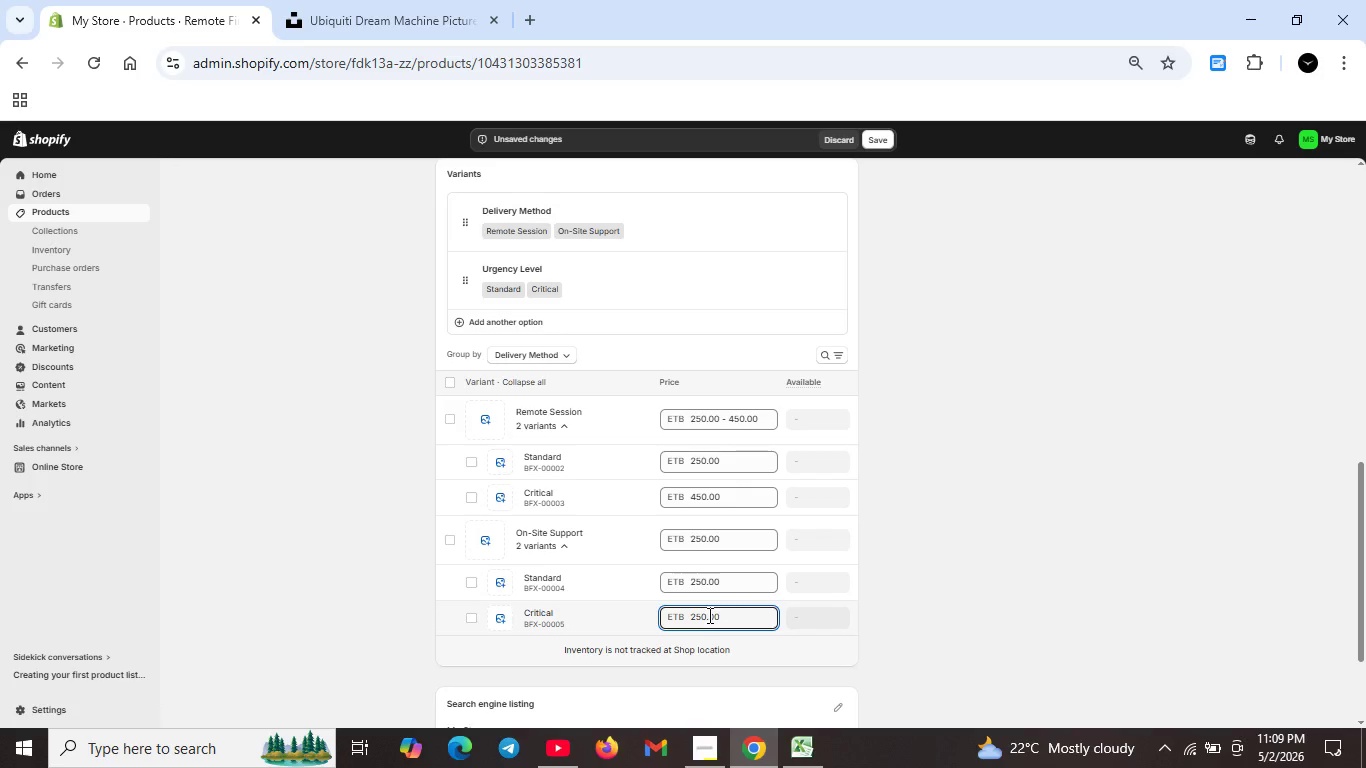 
key(Backspace)
 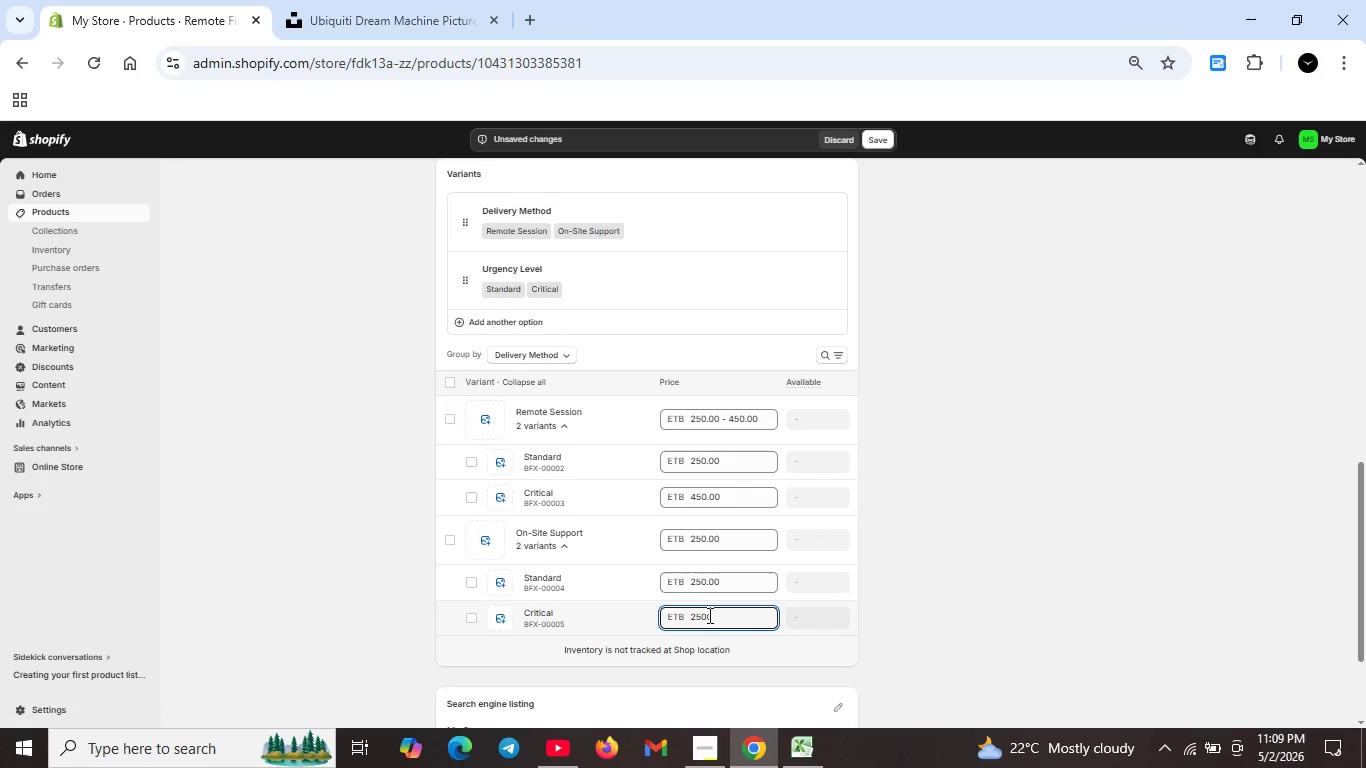 
key(Backspace)
 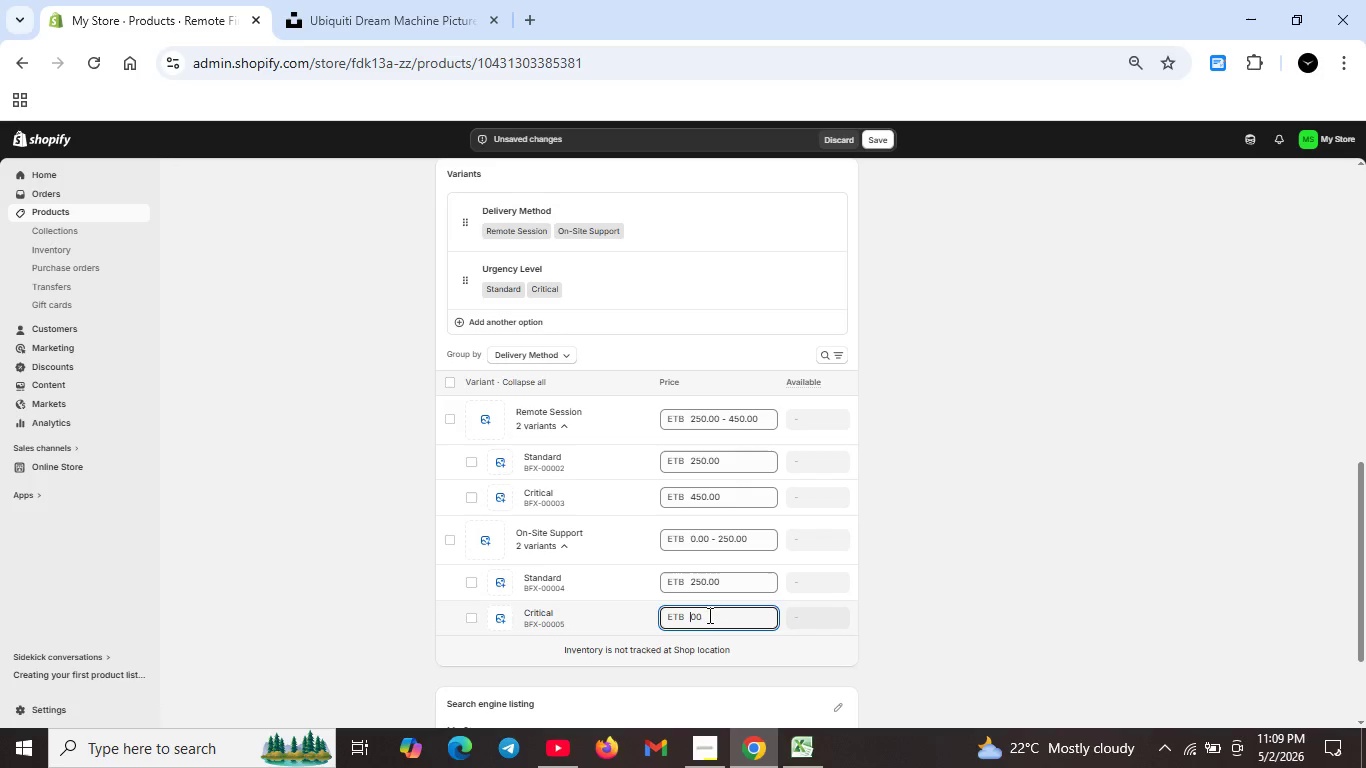 
key(Backspace)
 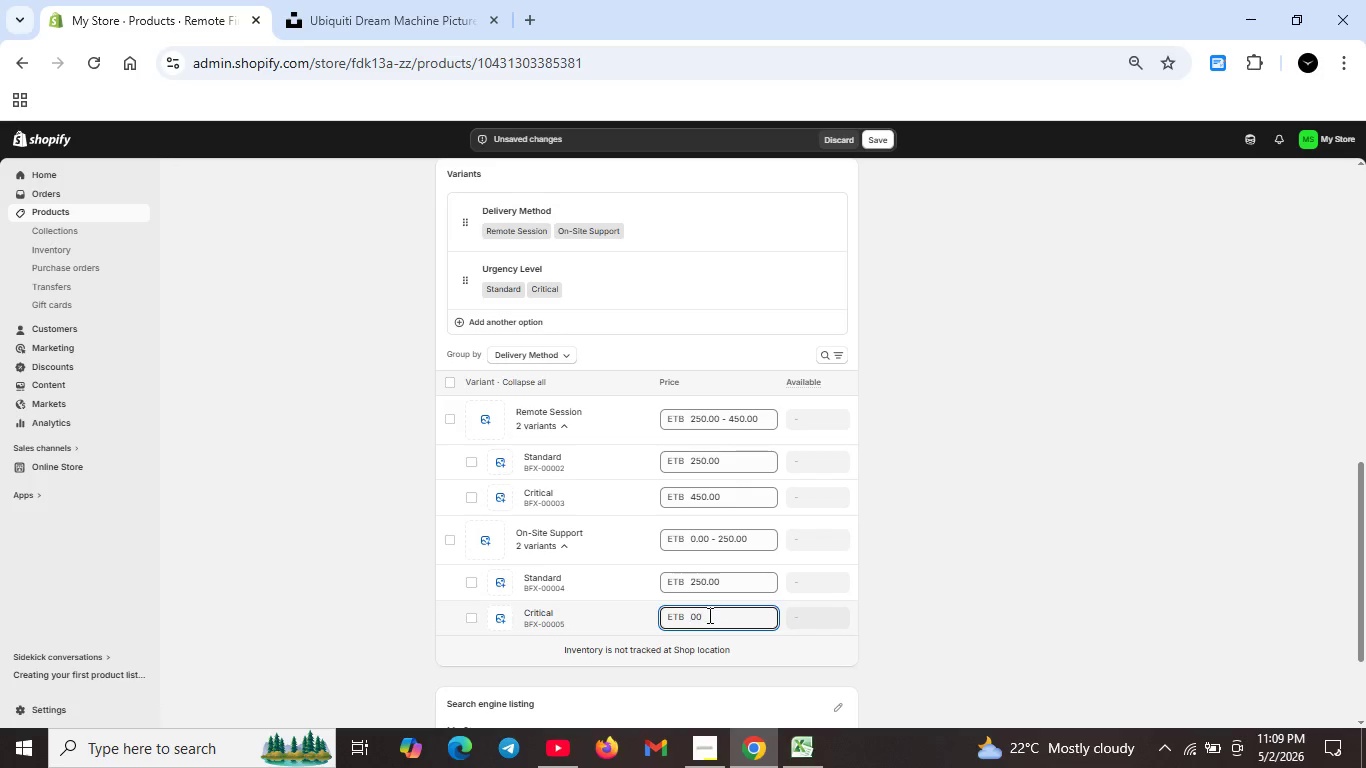 
key(Backspace)
 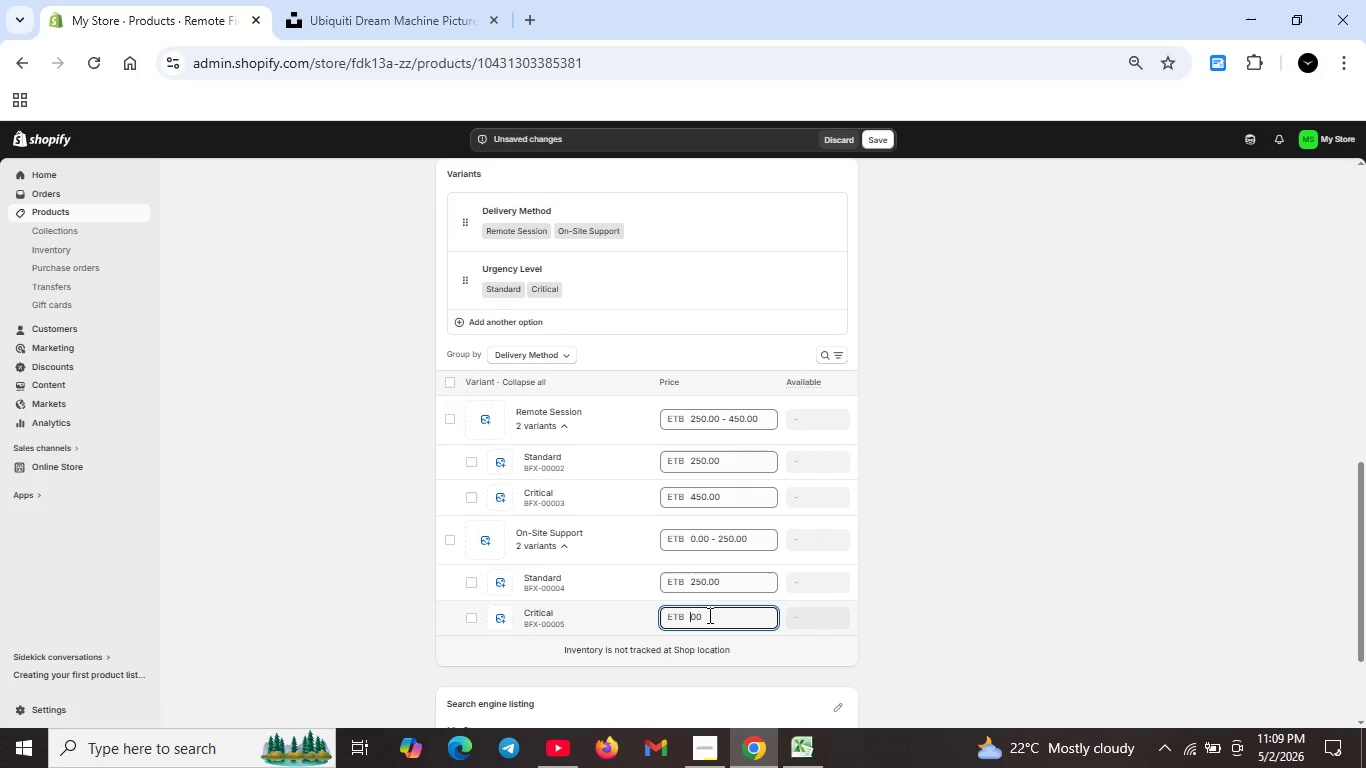 
key(ArrowRight)
 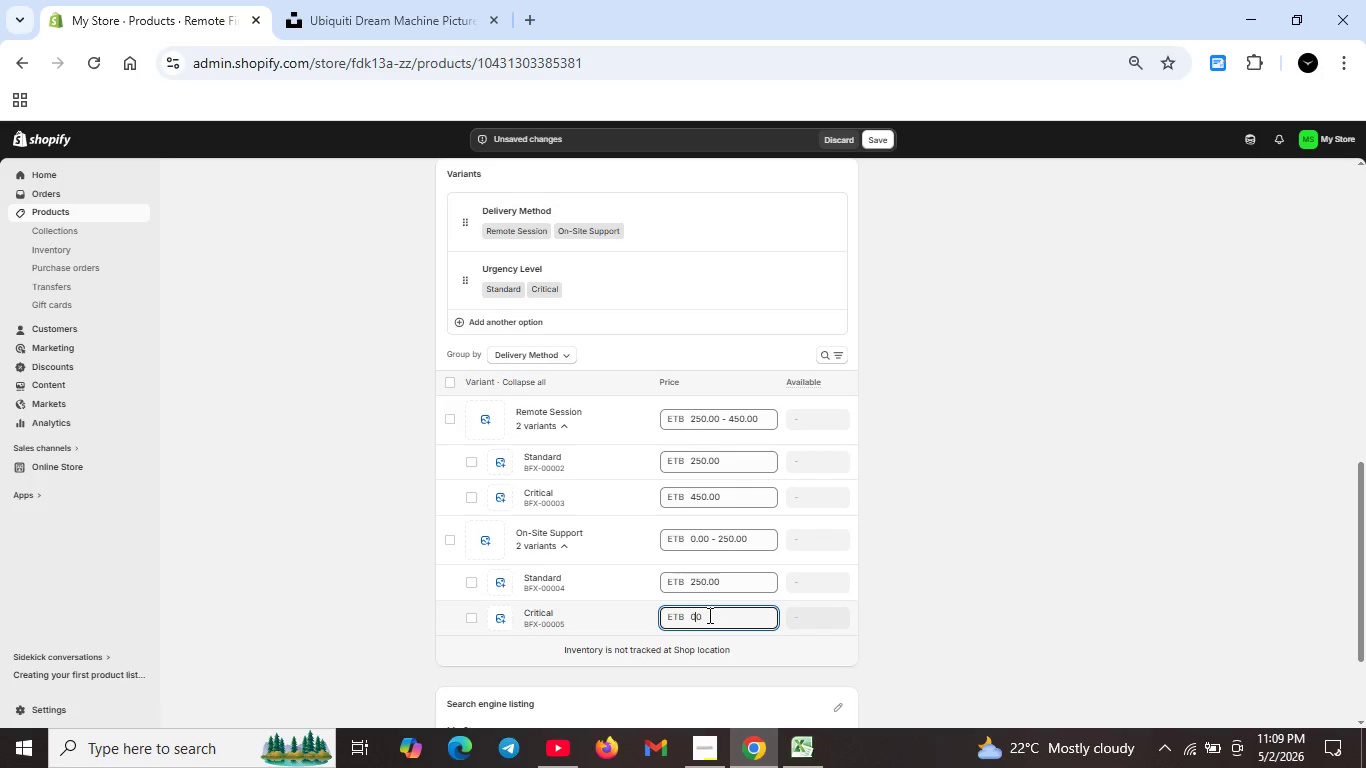 
key(ArrowRight)
 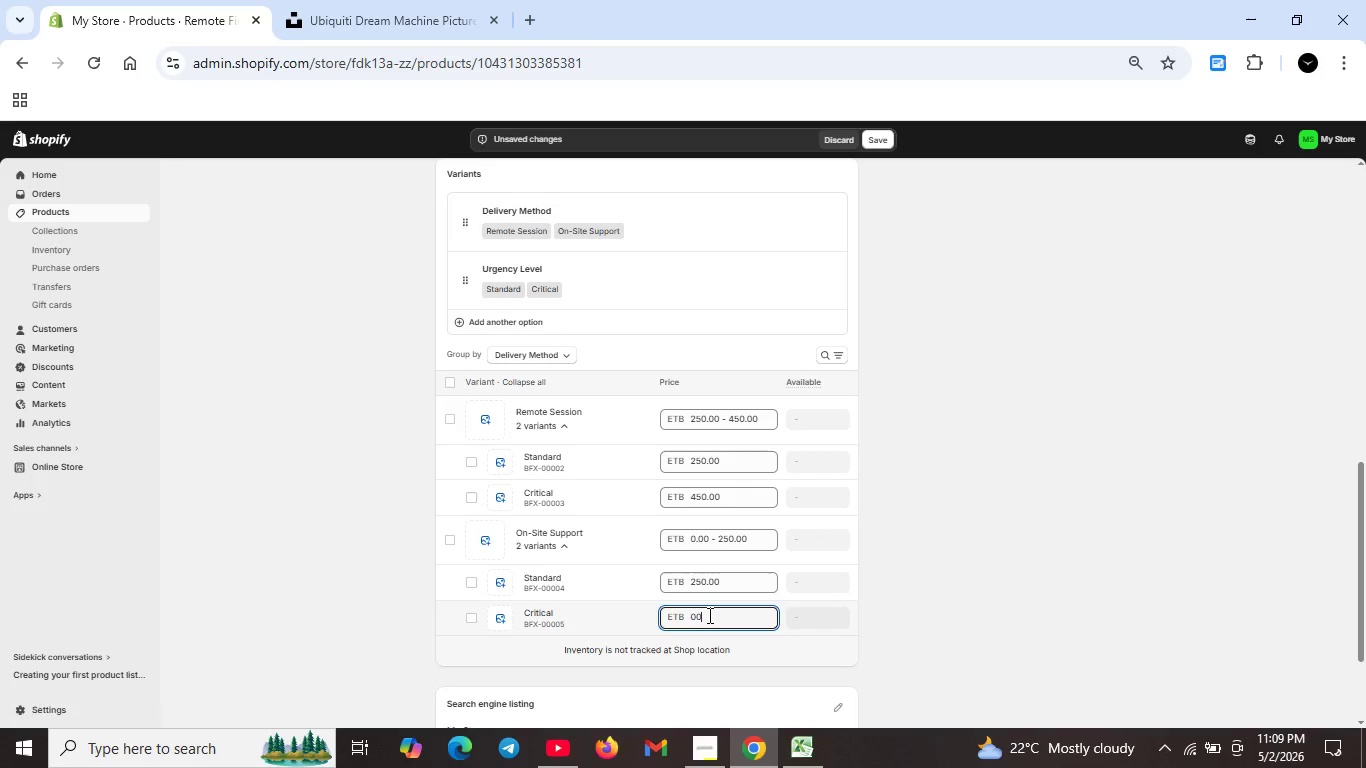 
key(ArrowRight)
 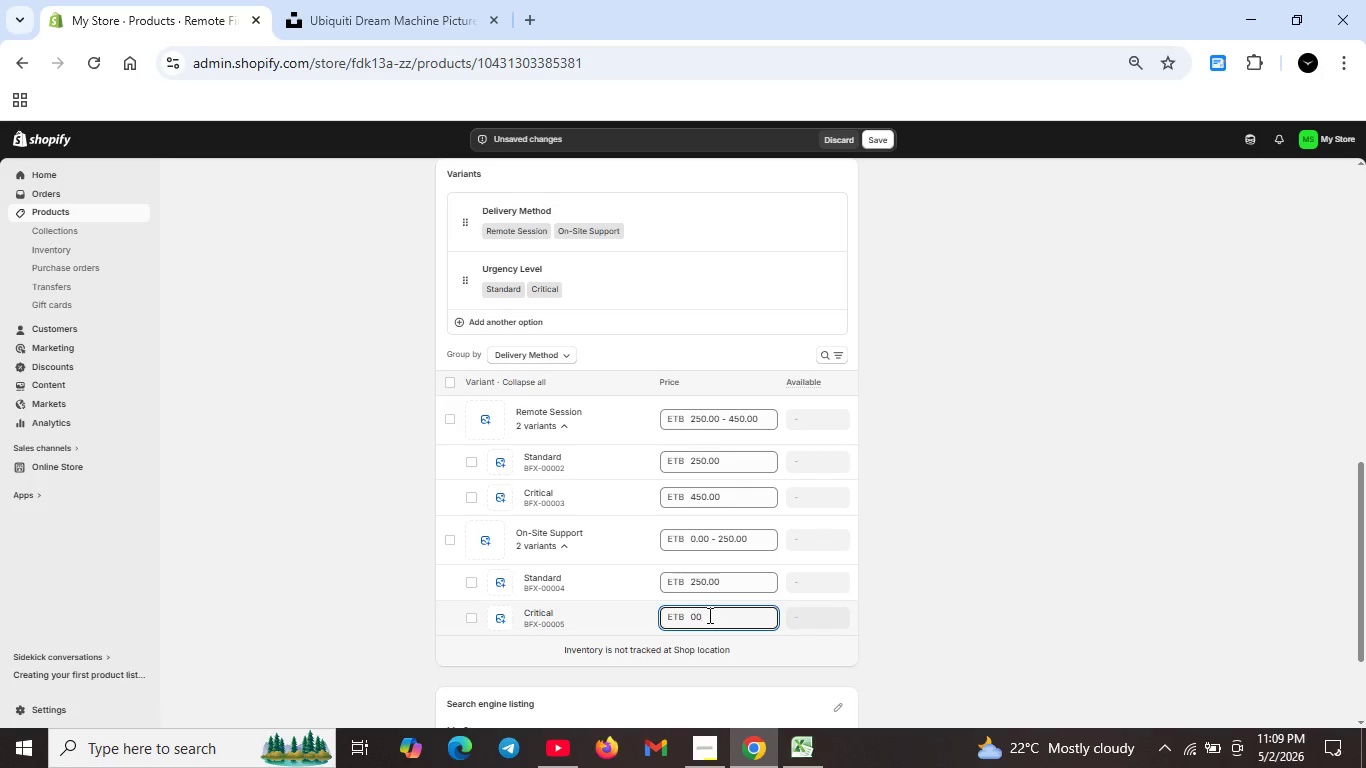 
key(Control+A)
 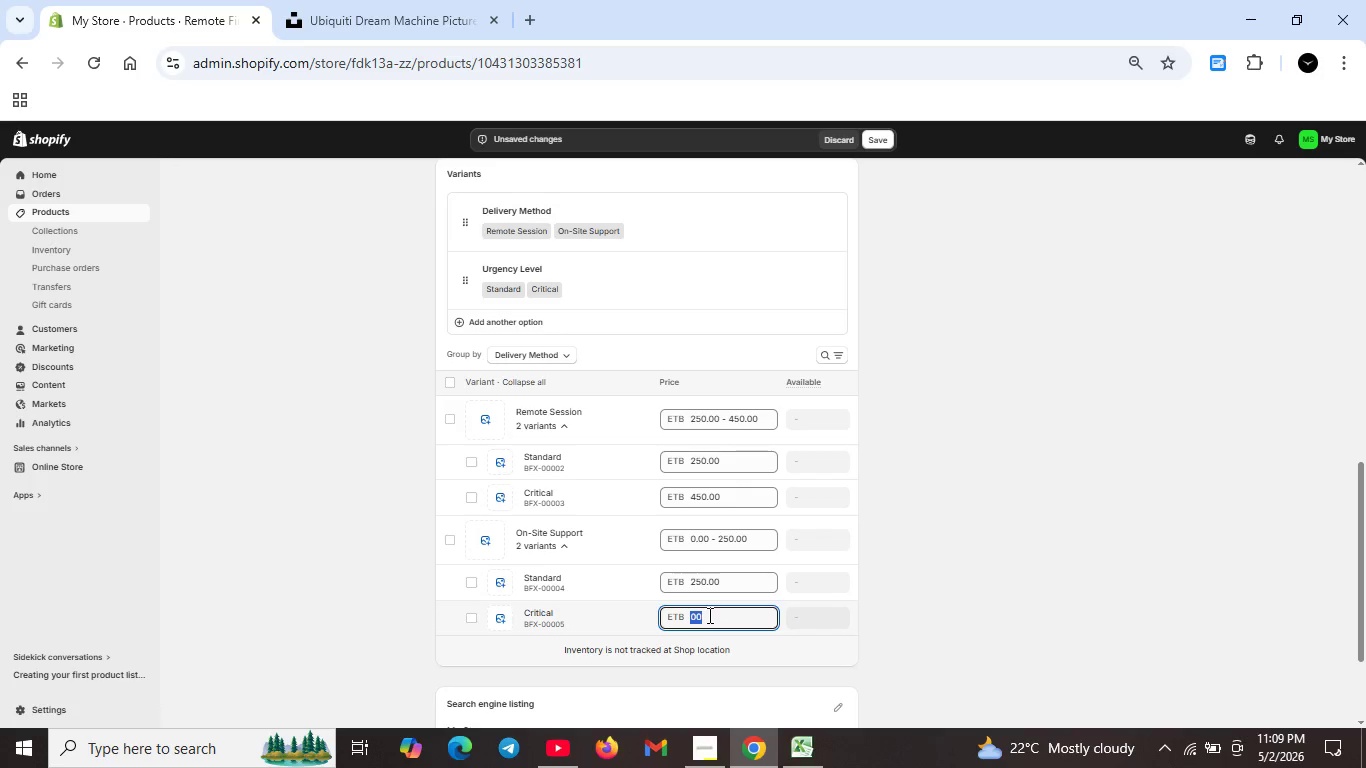 
key(Backspace)
type(1200)
 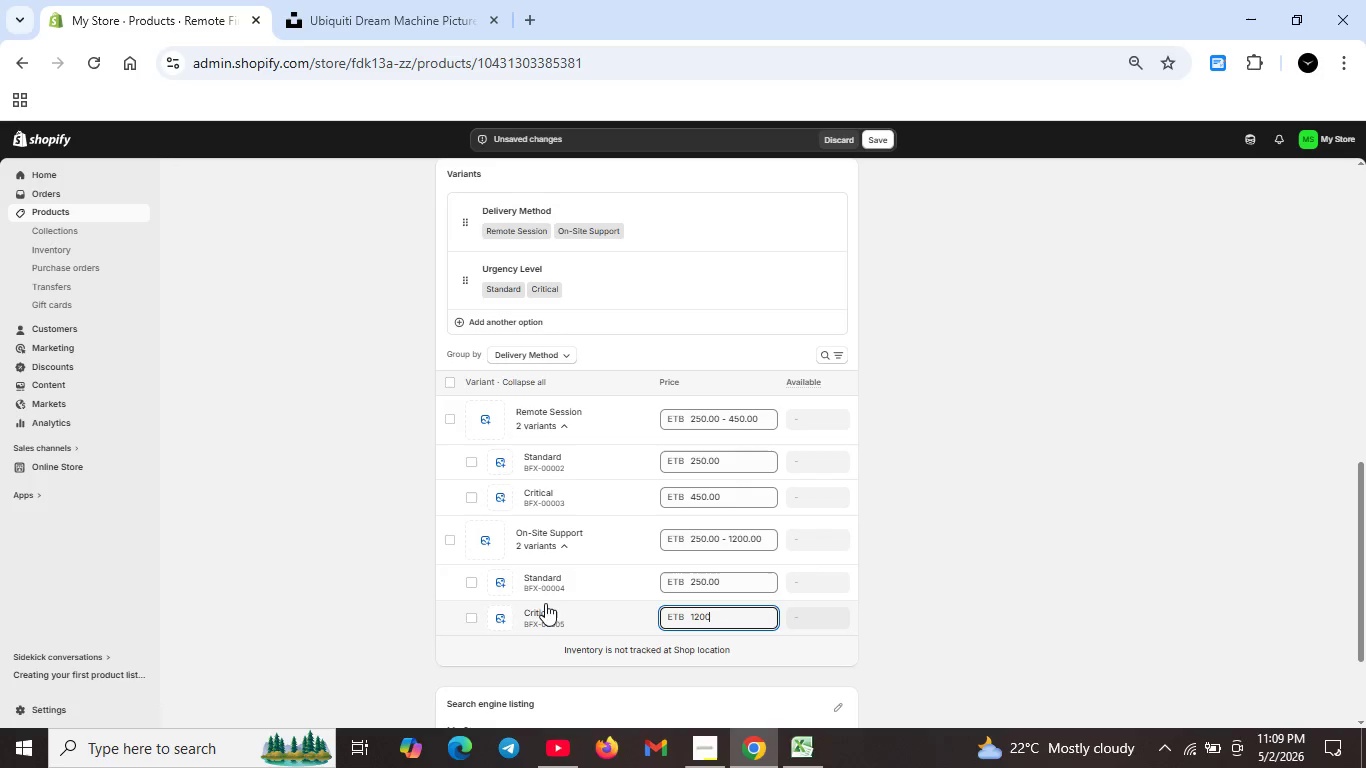 
scroll: coordinate [773, 430], scroll_direction: up, amount: 5.0
 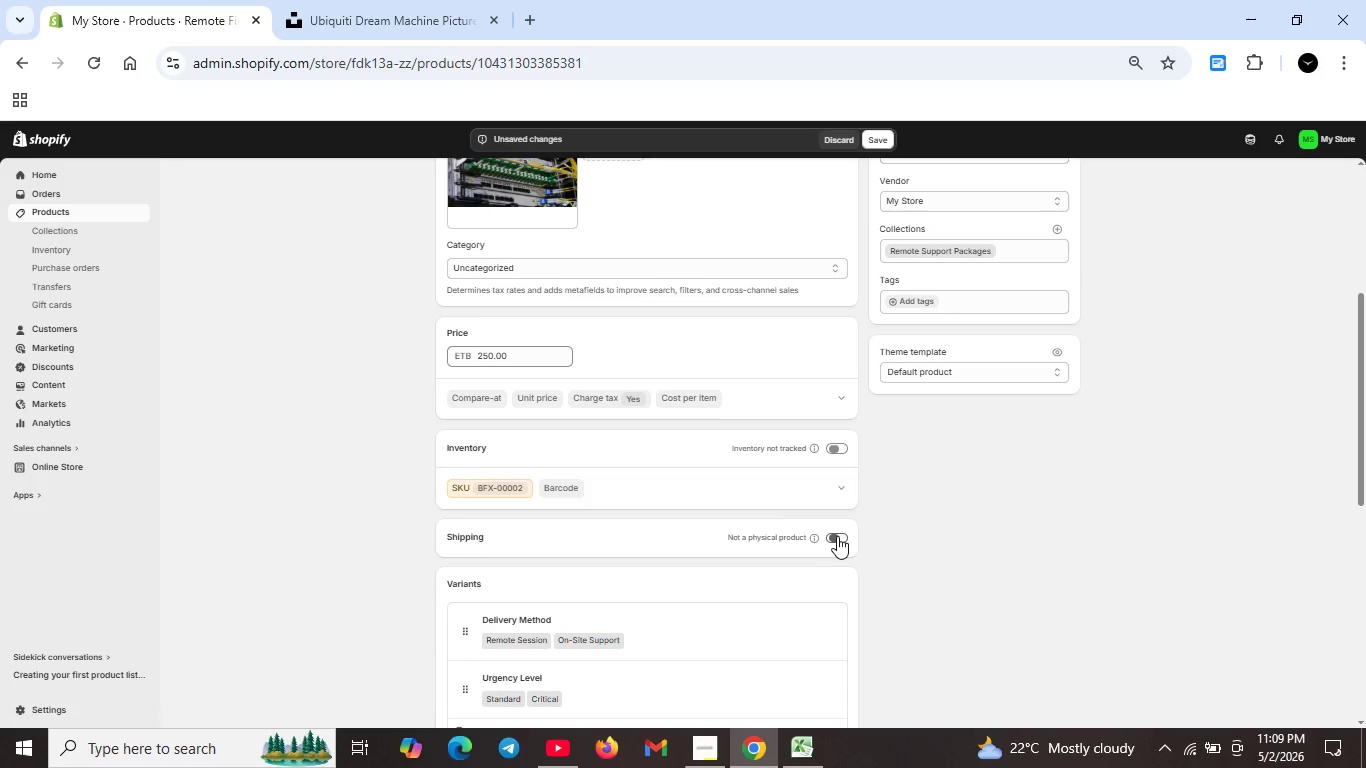 
scroll: coordinate [554, 496], scroll_direction: down, amount: 4.0
 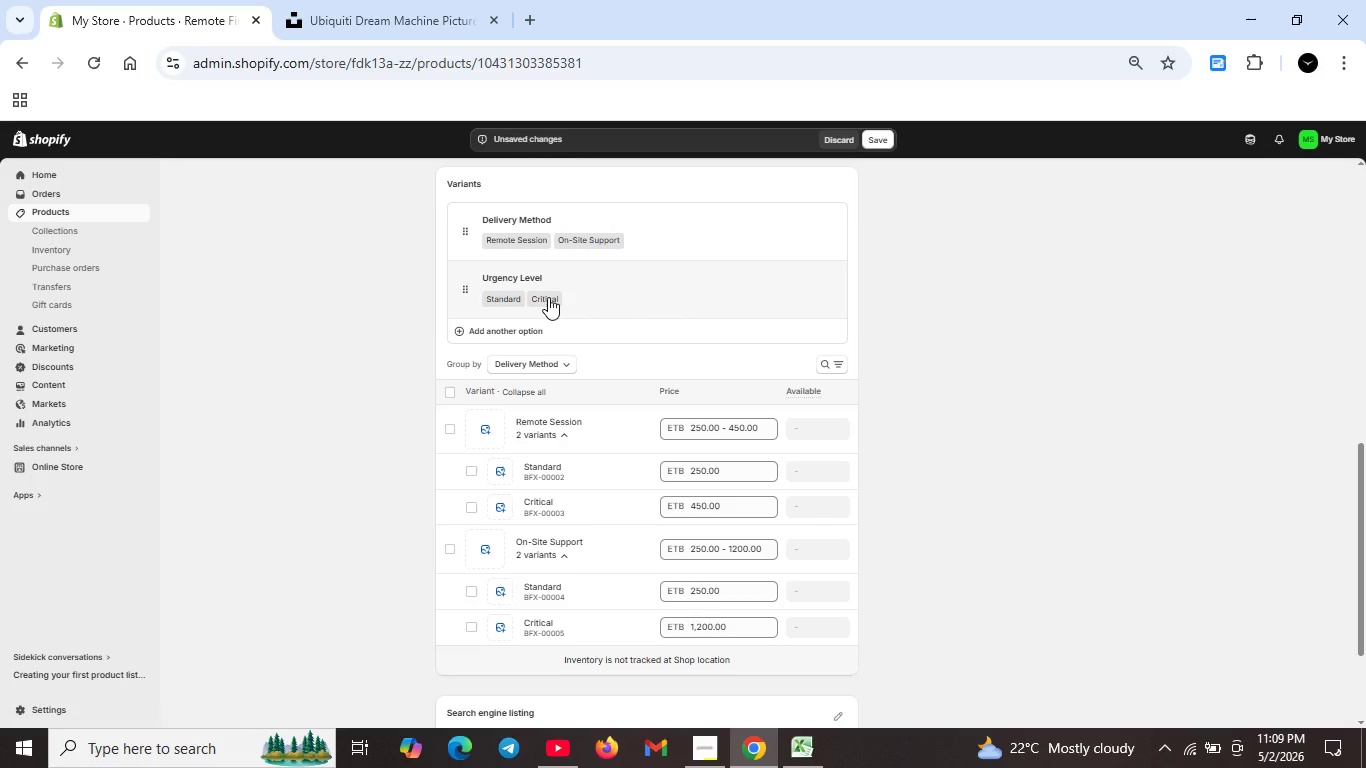 
scroll: coordinate [822, 295], scroll_direction: up, amount: 5.0
 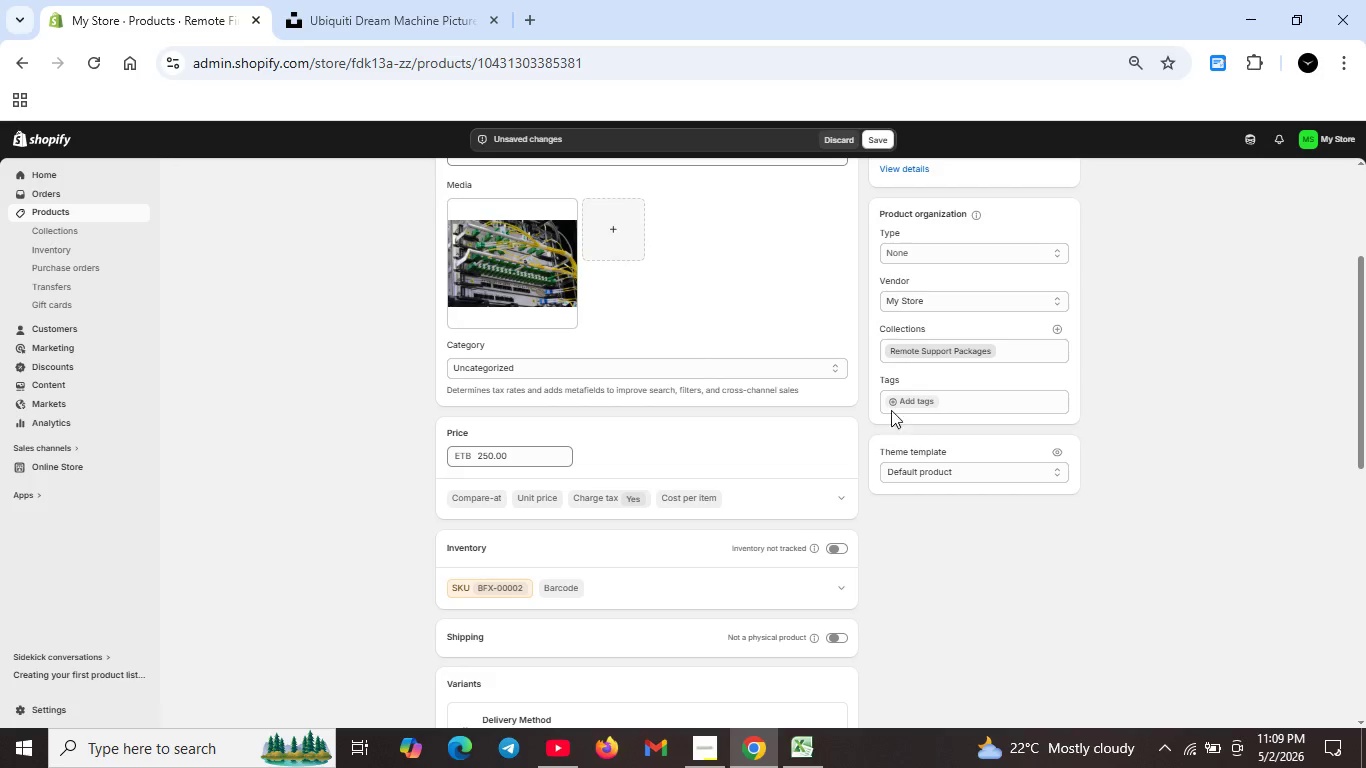 
mouse_move([872, 423])
 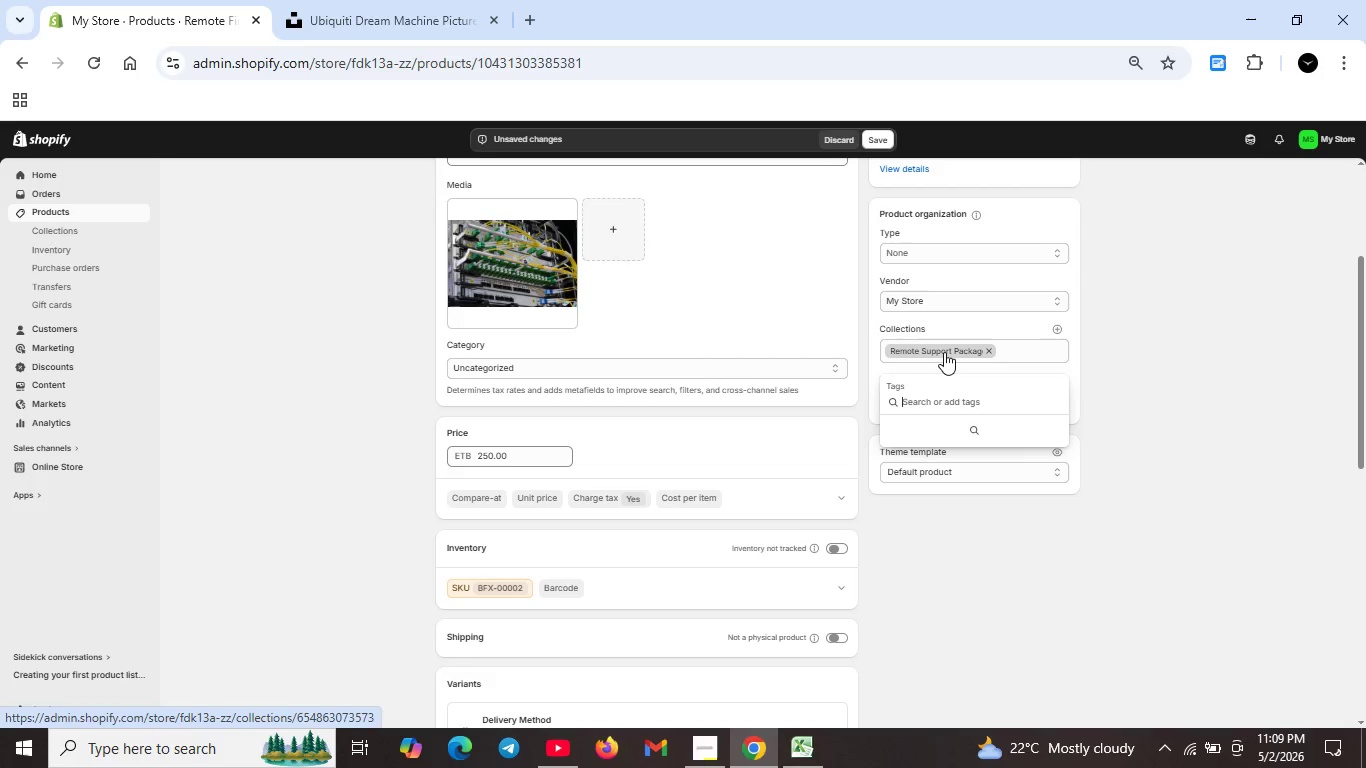 
type(Remote Support)
 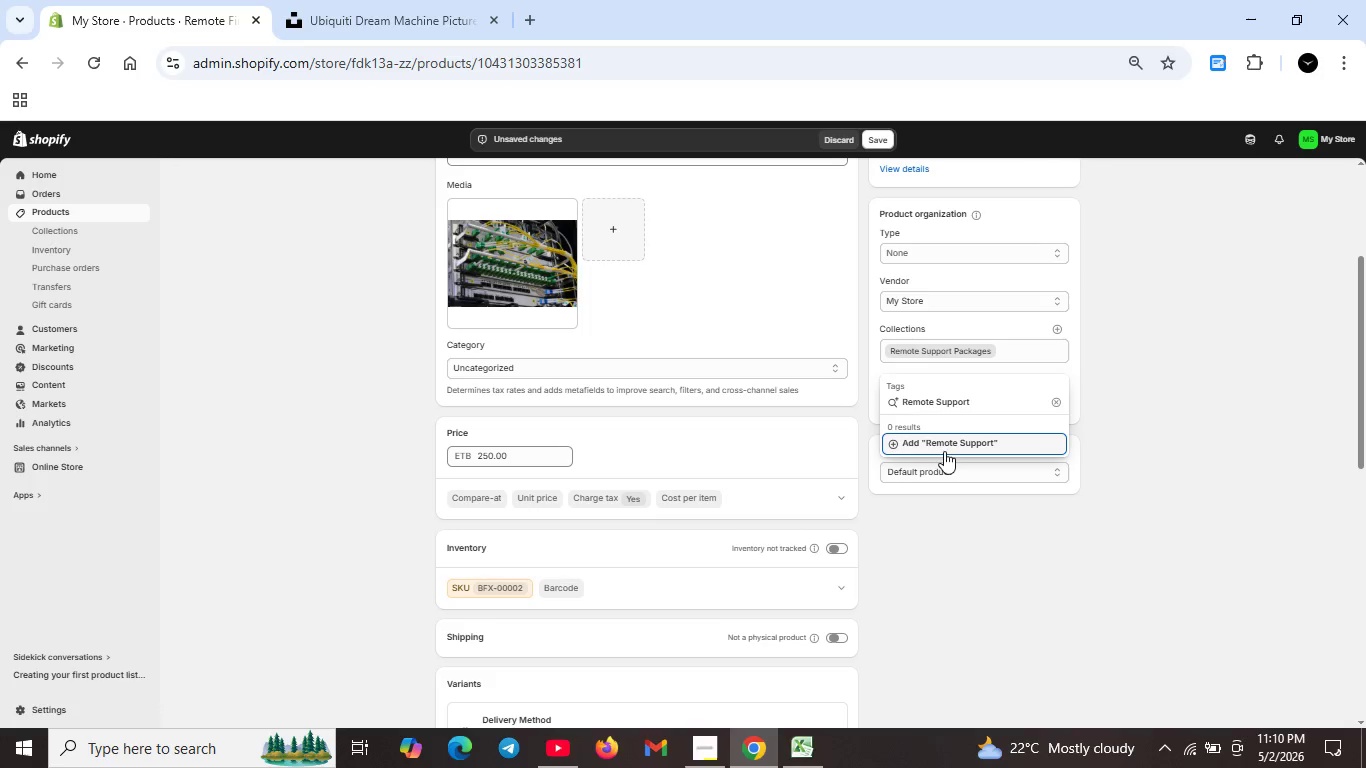 
wait(5.3)
 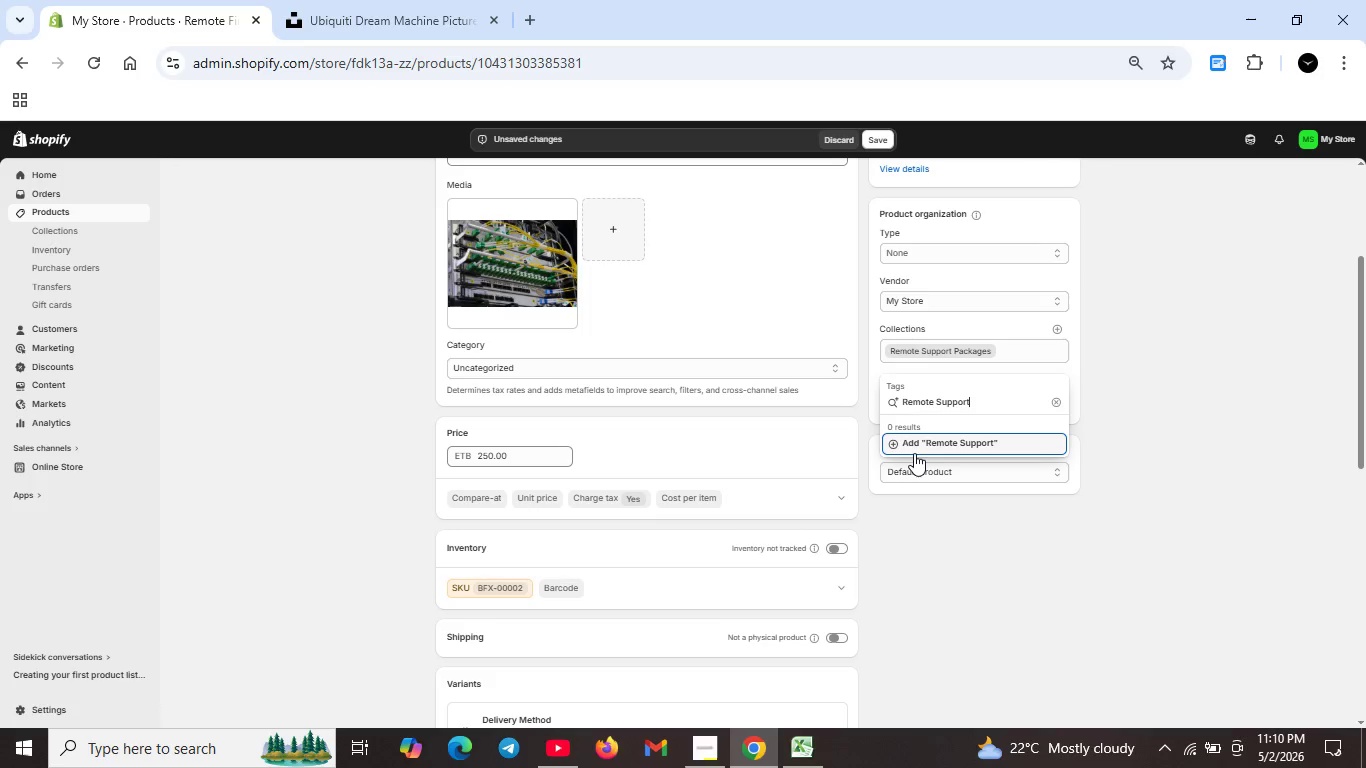 
left_click([892, 442])
 